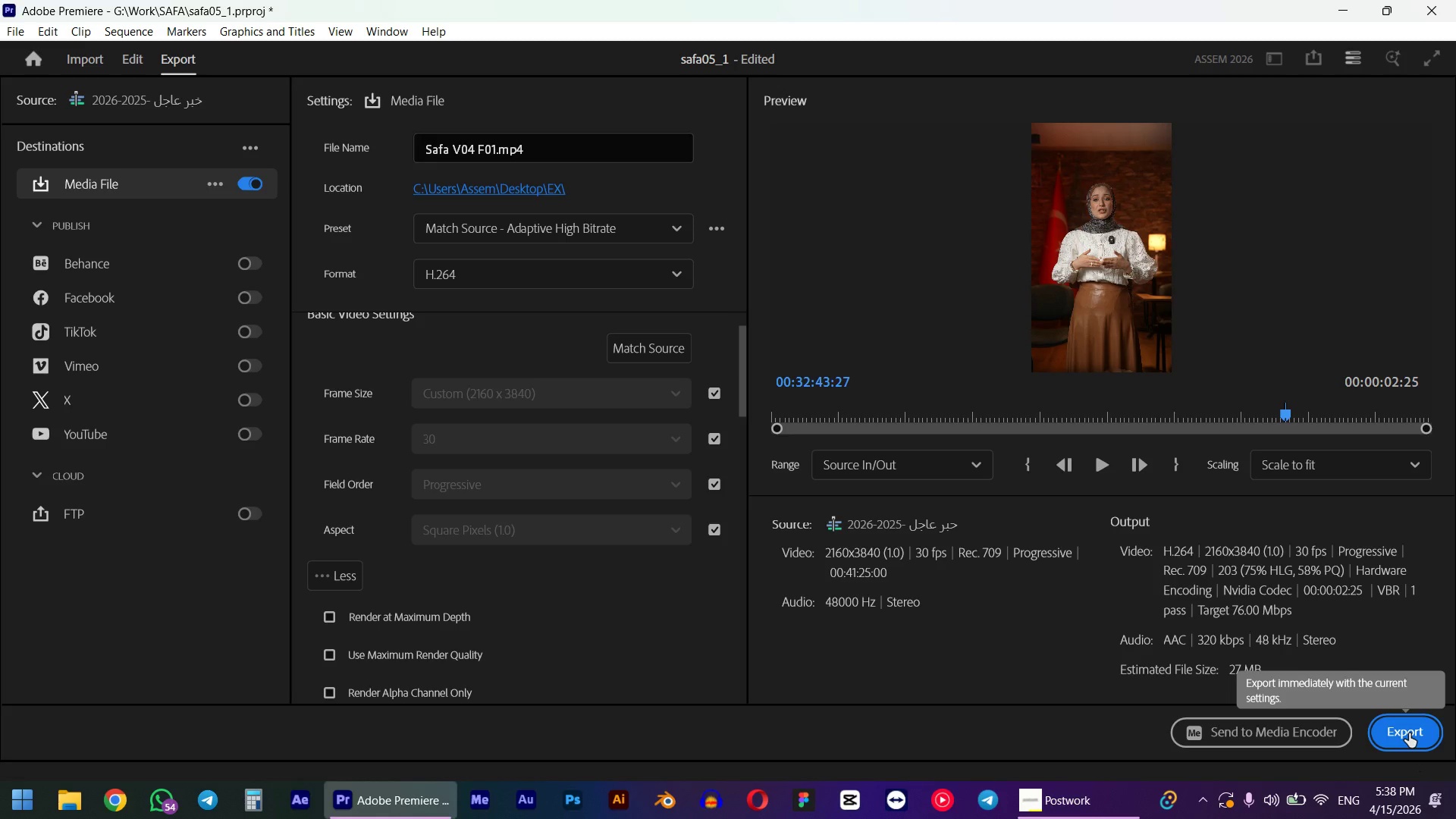 
wait(6.46)
 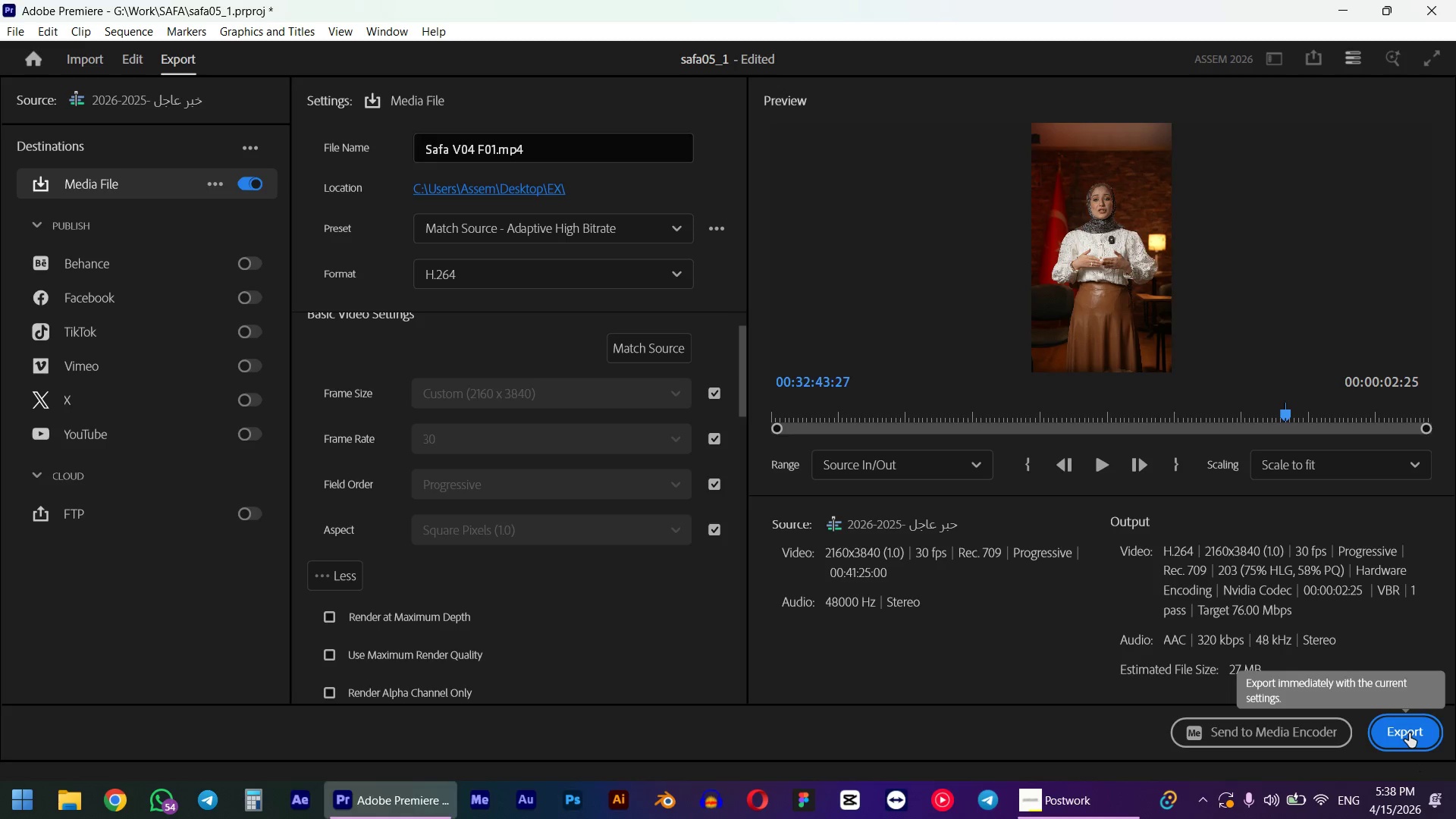 
left_click([1409, 733])
 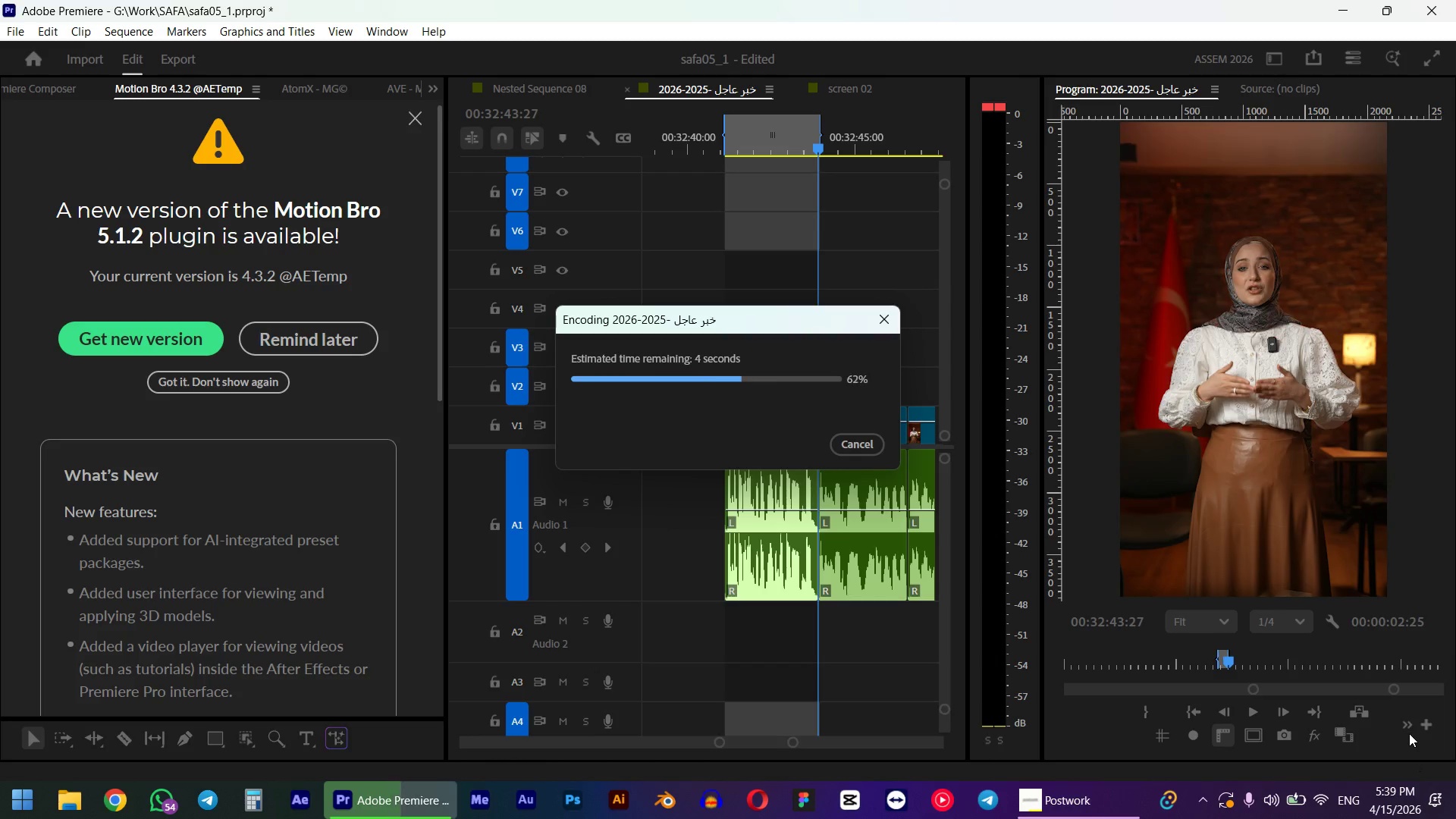 
wait(48.3)
 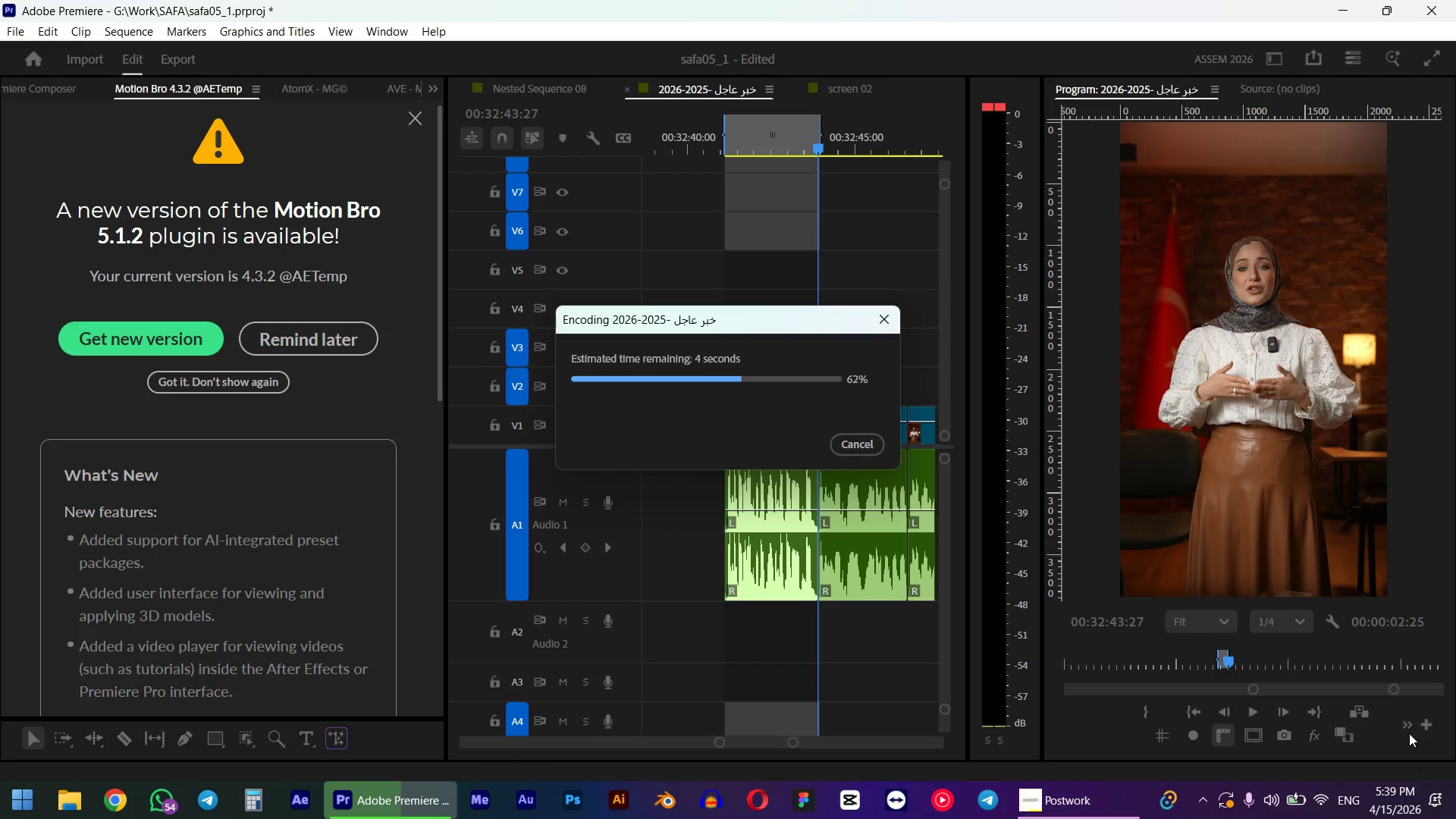 
left_click([855, 797])
 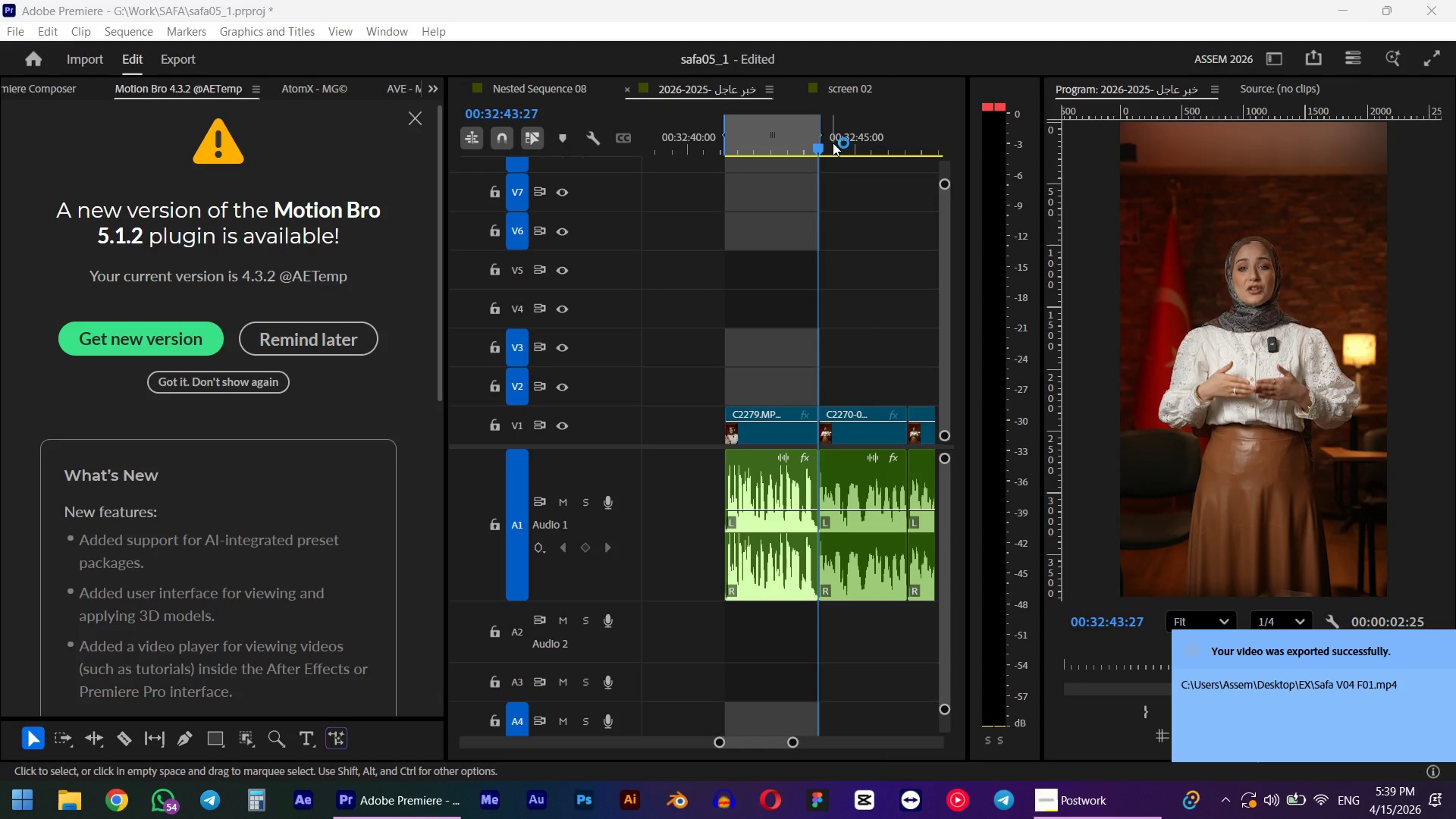 
key(Control+ControlLeft)
 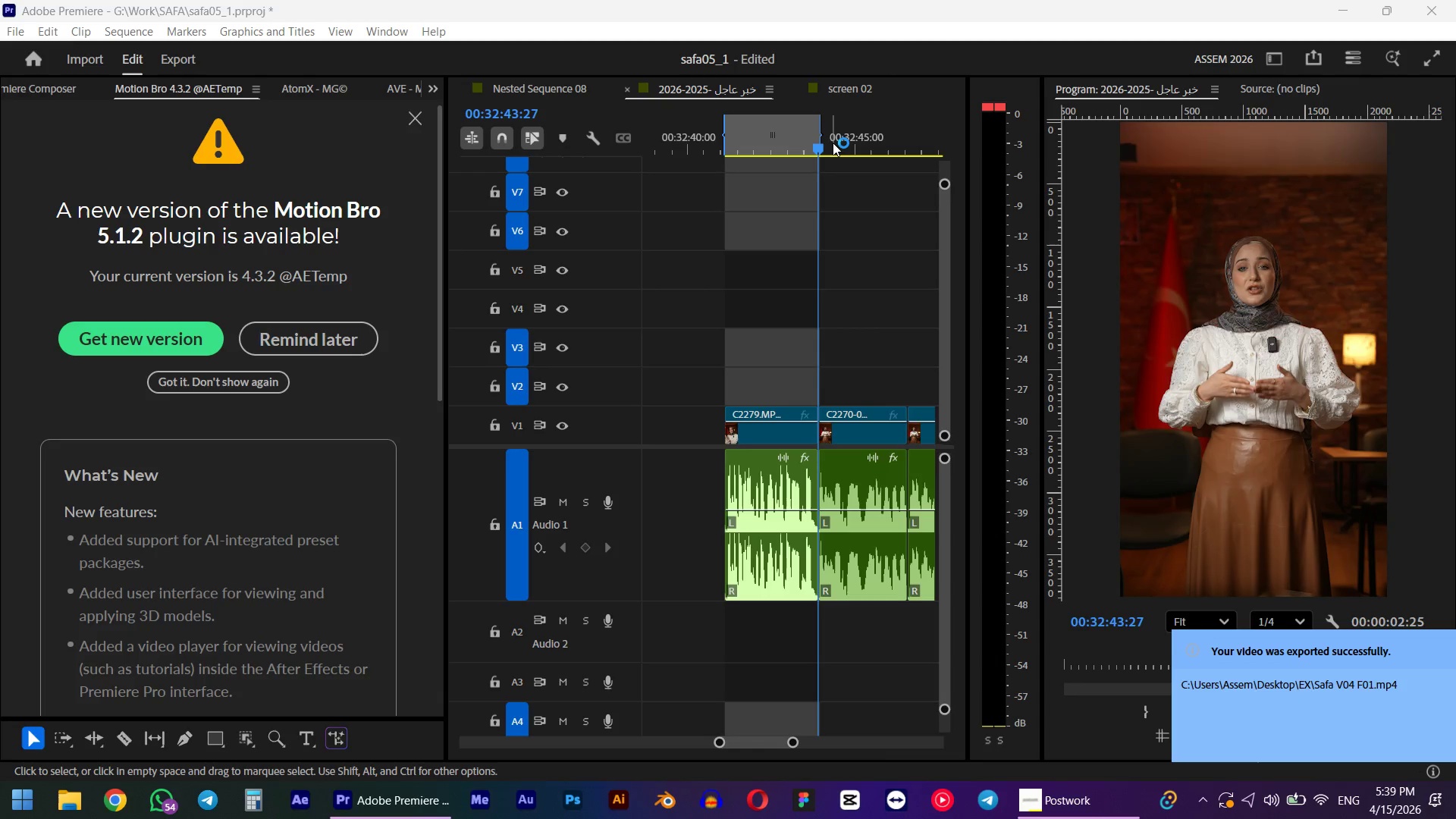 
key(Control+Z)
 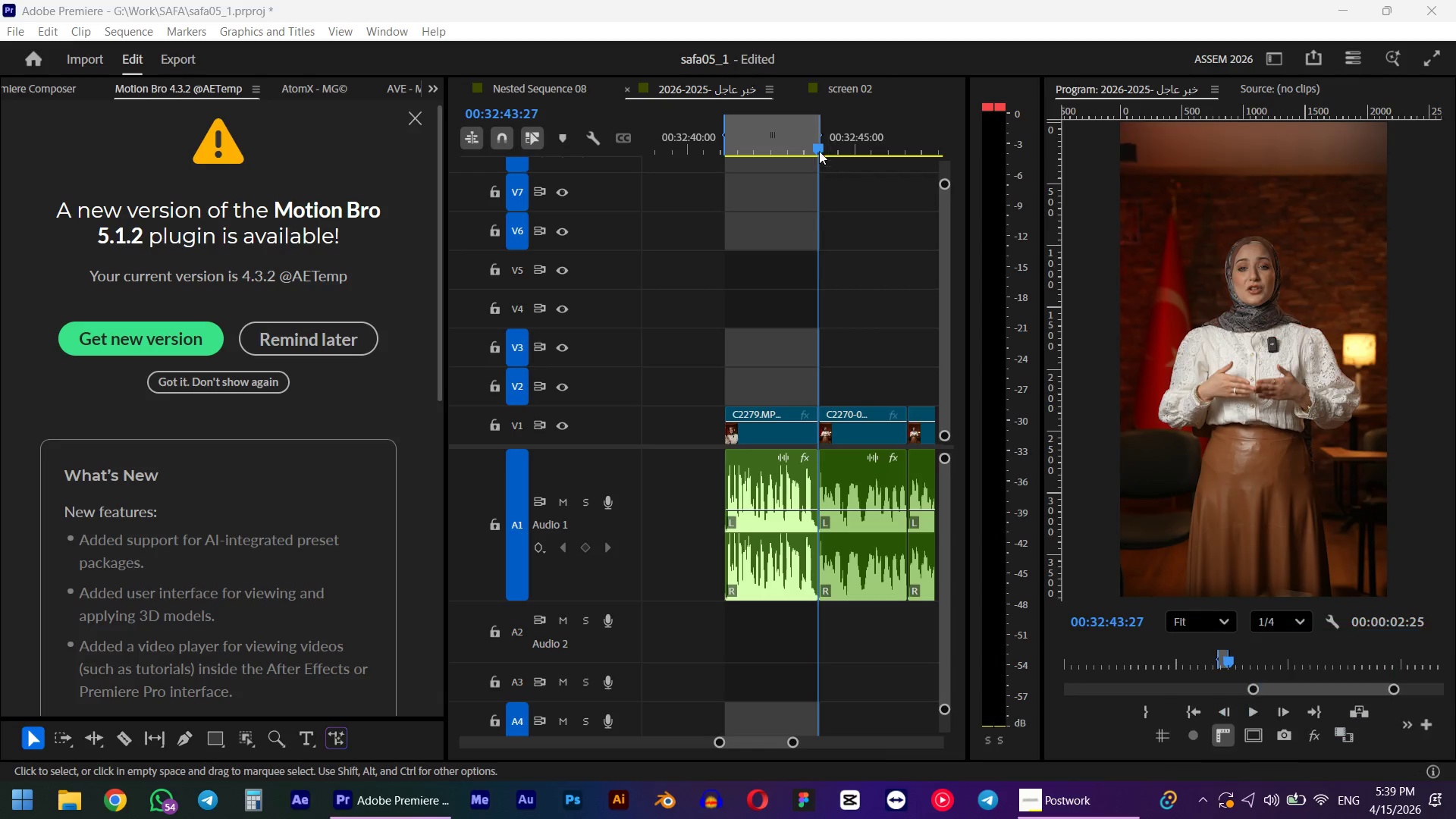 
left_click([816, 148])
 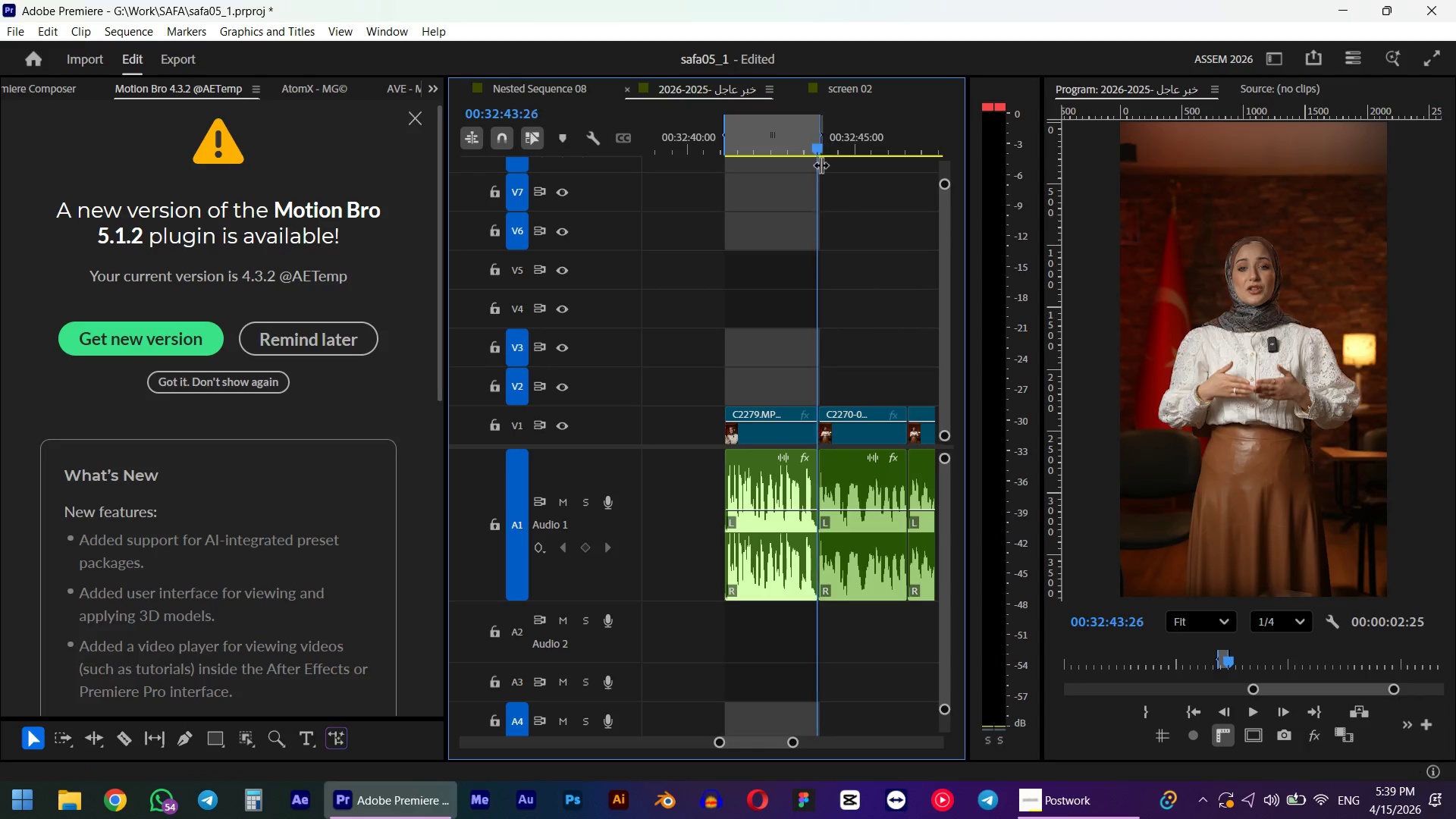 
key(Control+ControlLeft)
 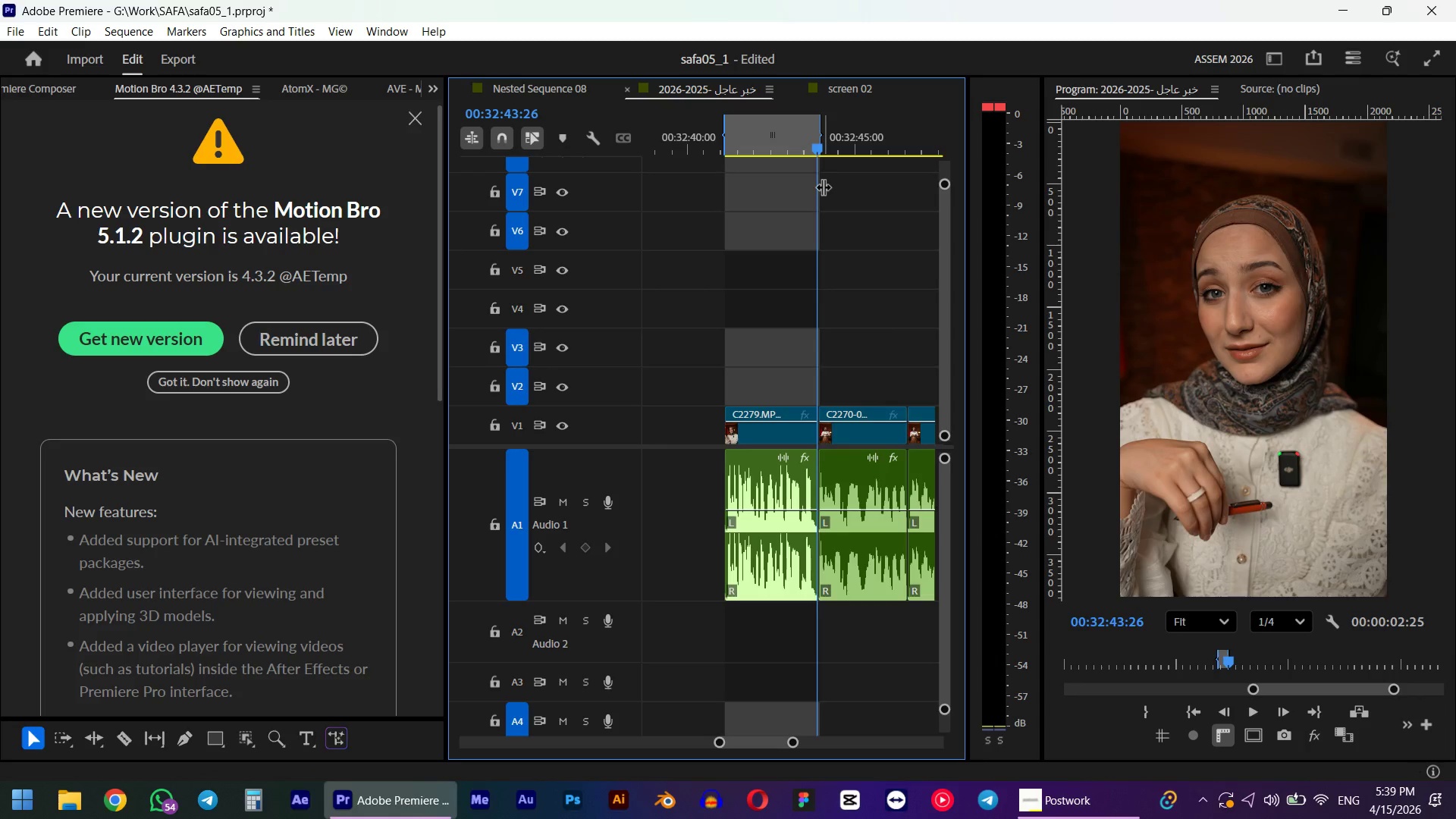 
key(Control+Z)
 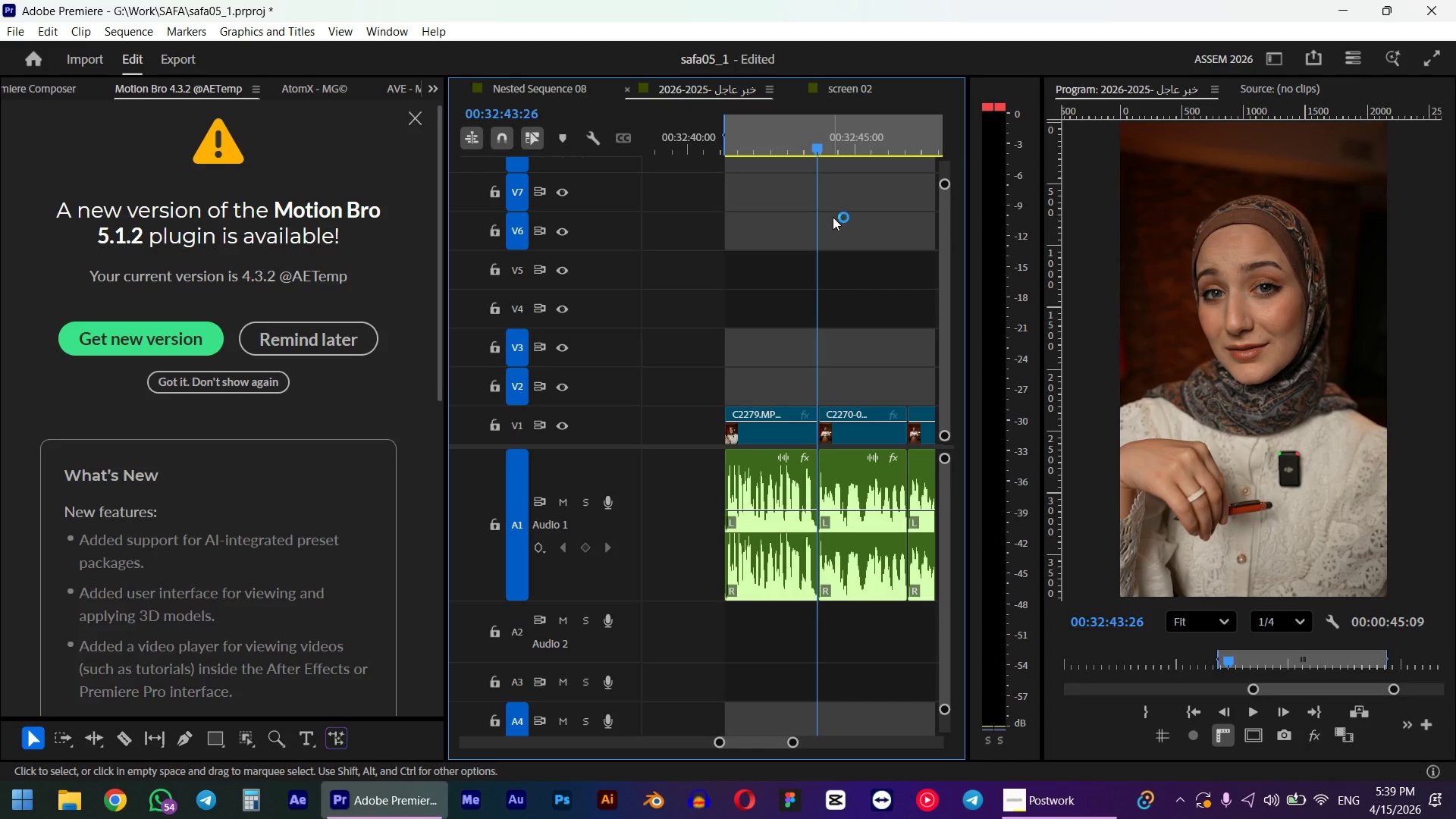 
hold_key(key=Space, duration=6.03)
 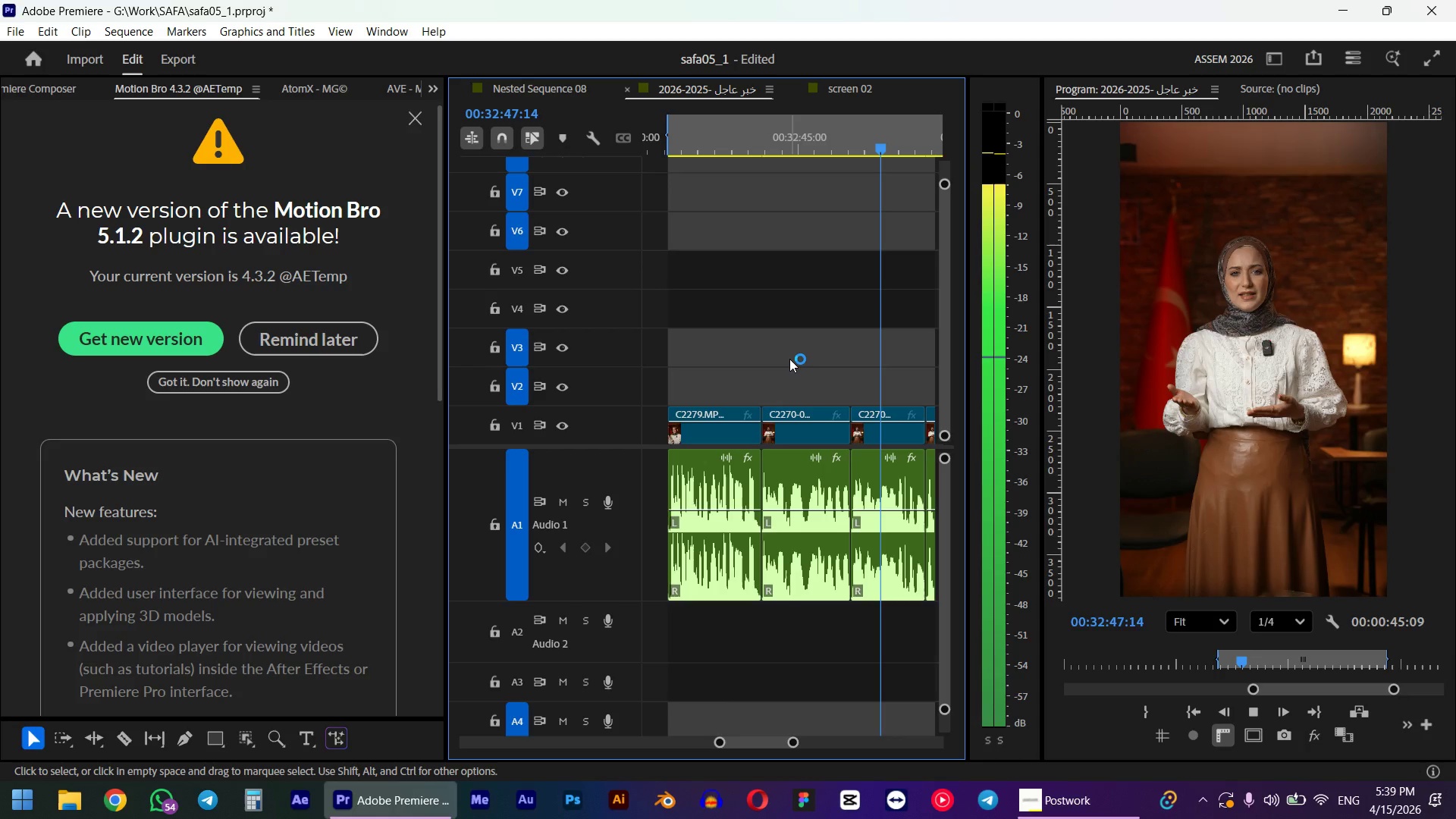 
scroll: coordinate [789, 359], scroll_direction: down, amount: 2.0
 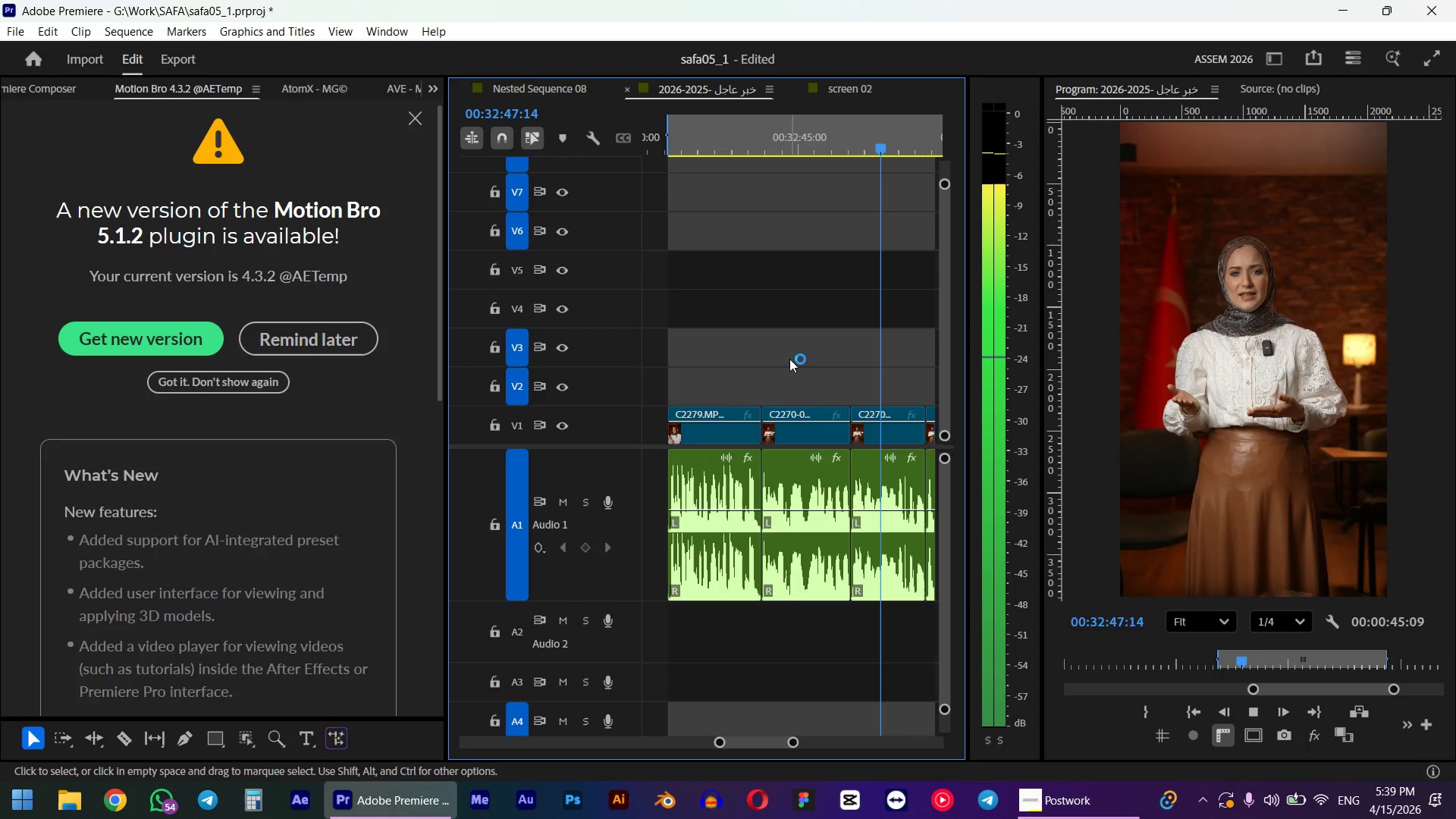 
left_click_drag(start_coordinate=[808, 141], to_coordinate=[764, 144])
 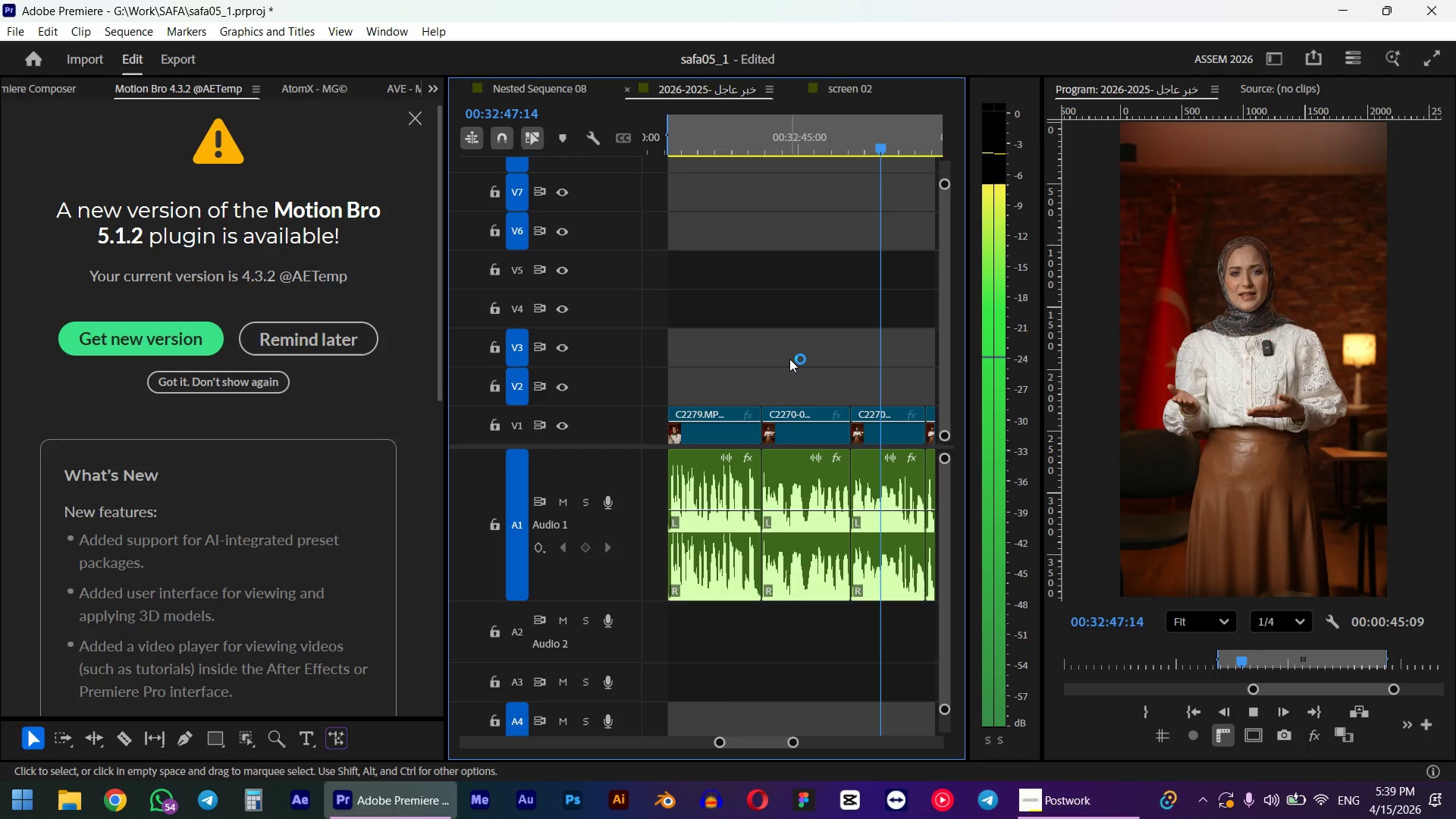 
hold_key(key=ShiftLeft, duration=0.59)
 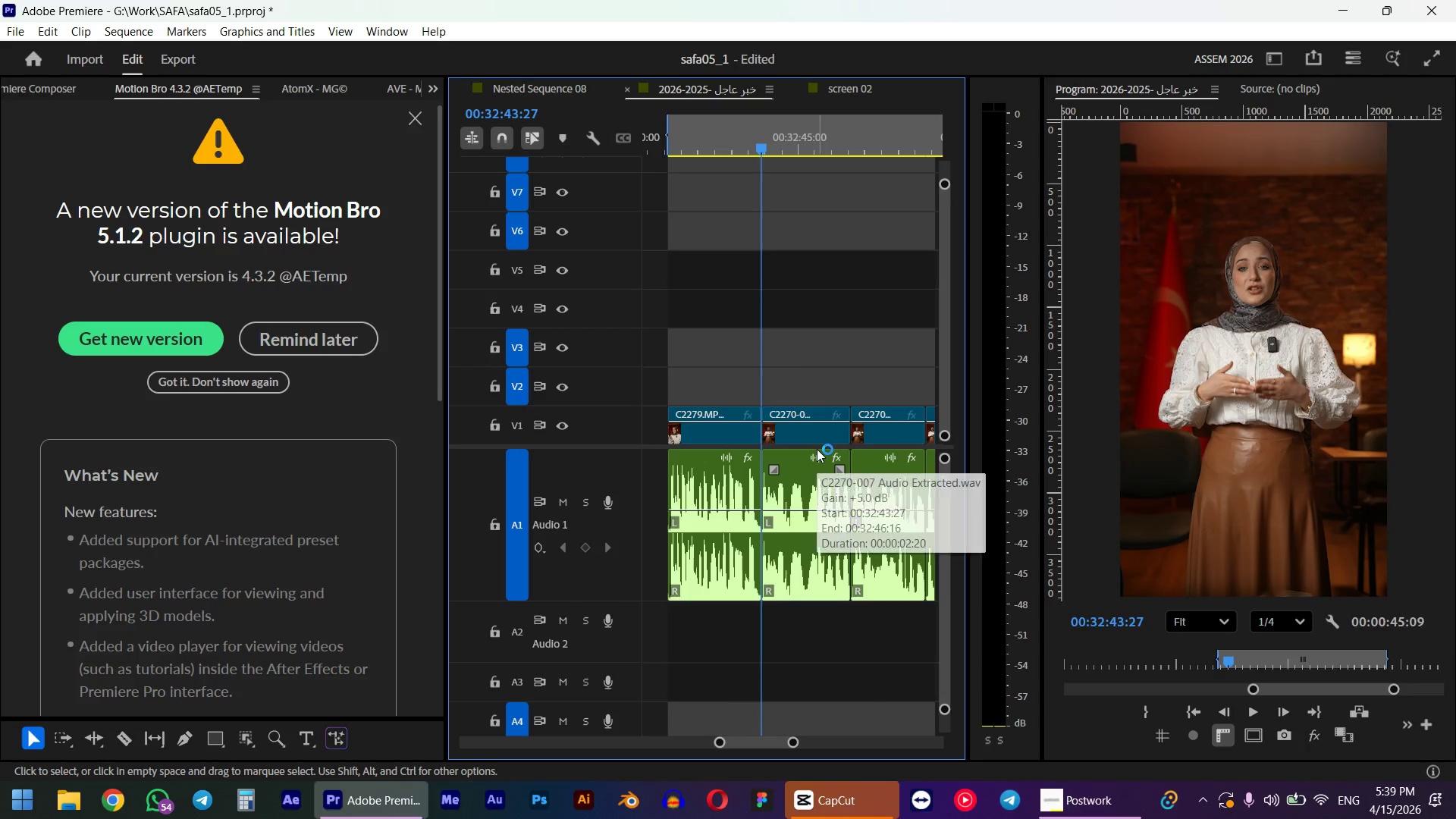 
key(I)
 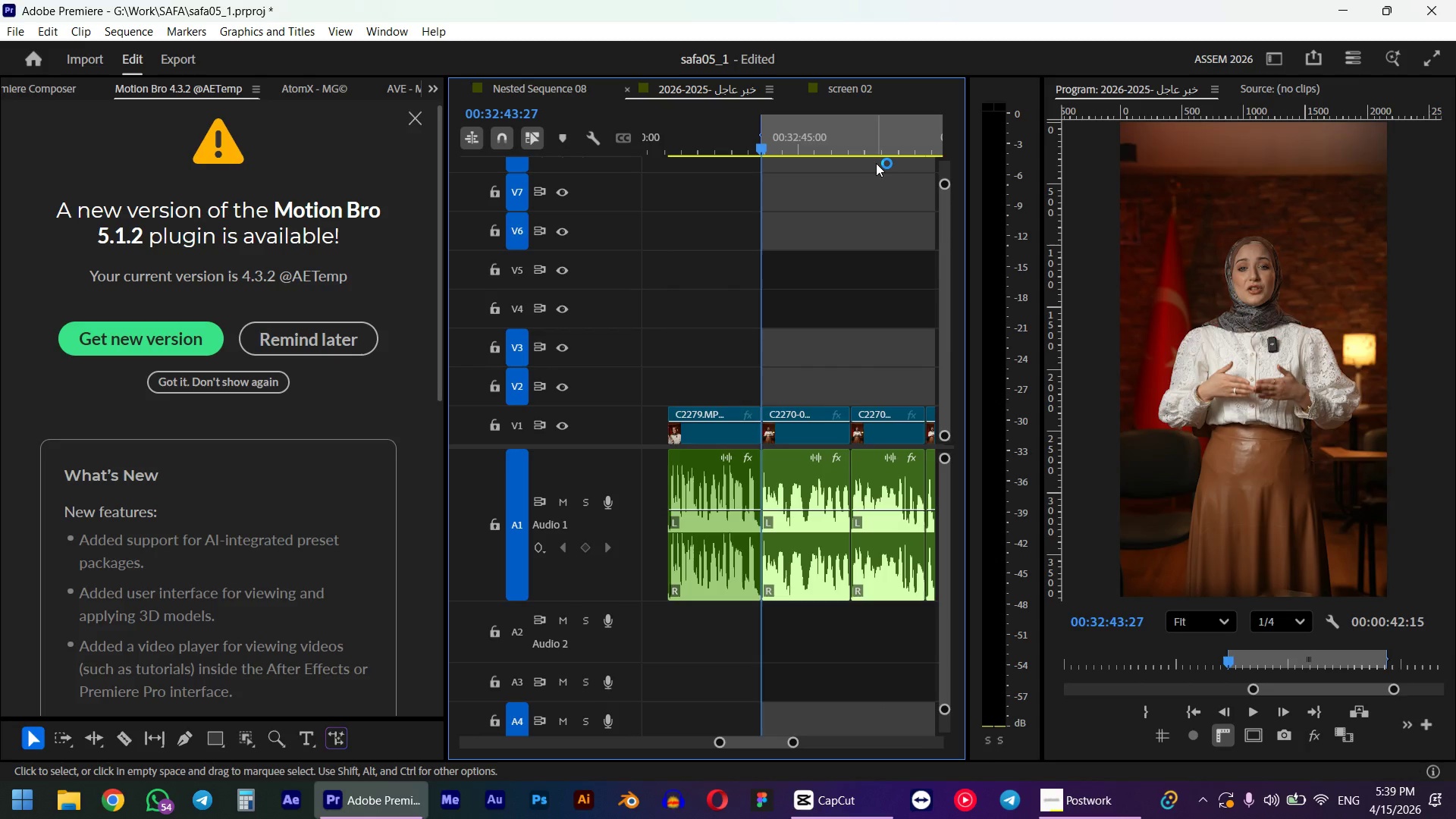 
left_click_drag(start_coordinate=[865, 146], to_coordinate=[854, 143])
 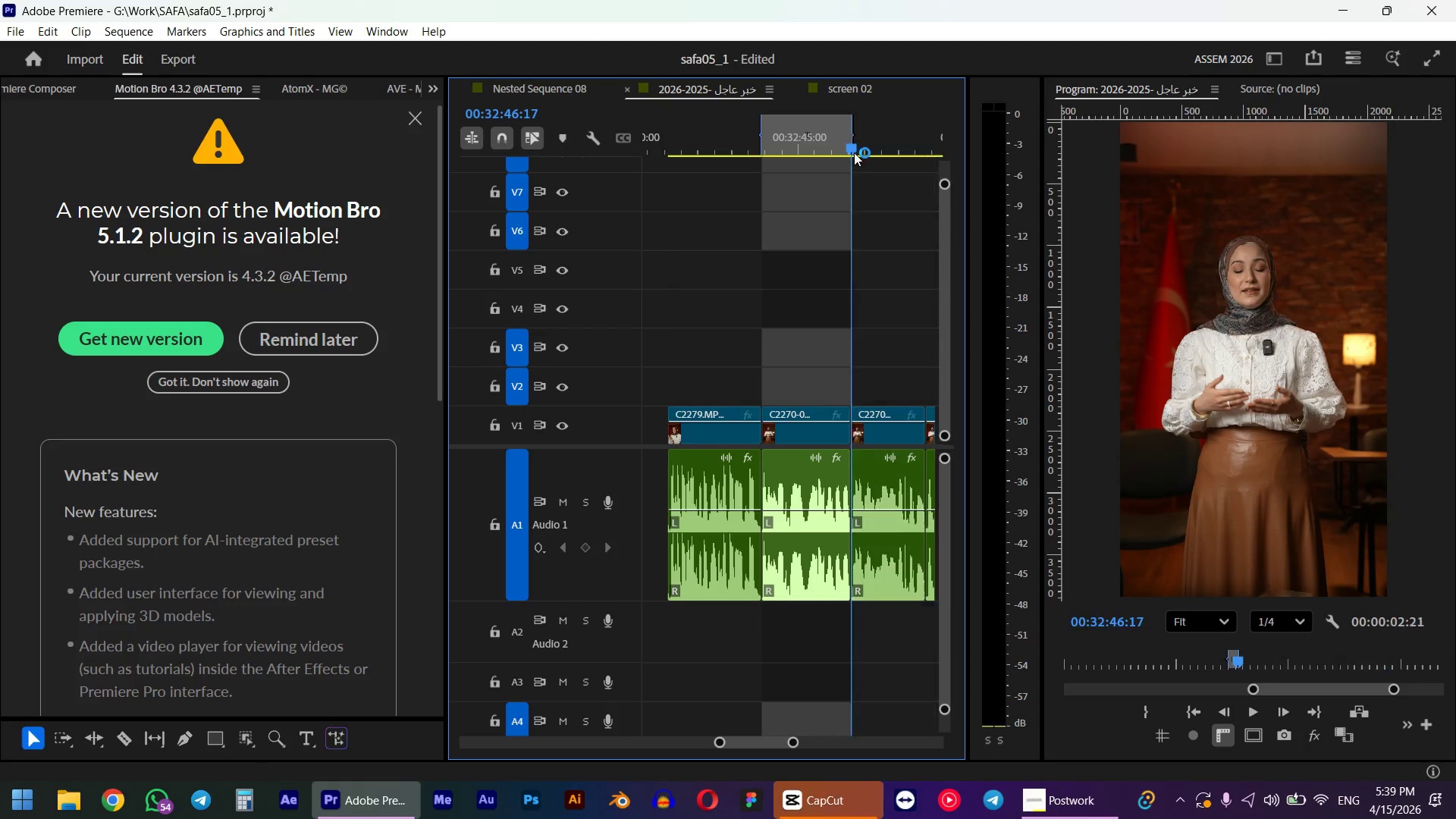 
hold_key(key=ShiftLeft, duration=1.03)
 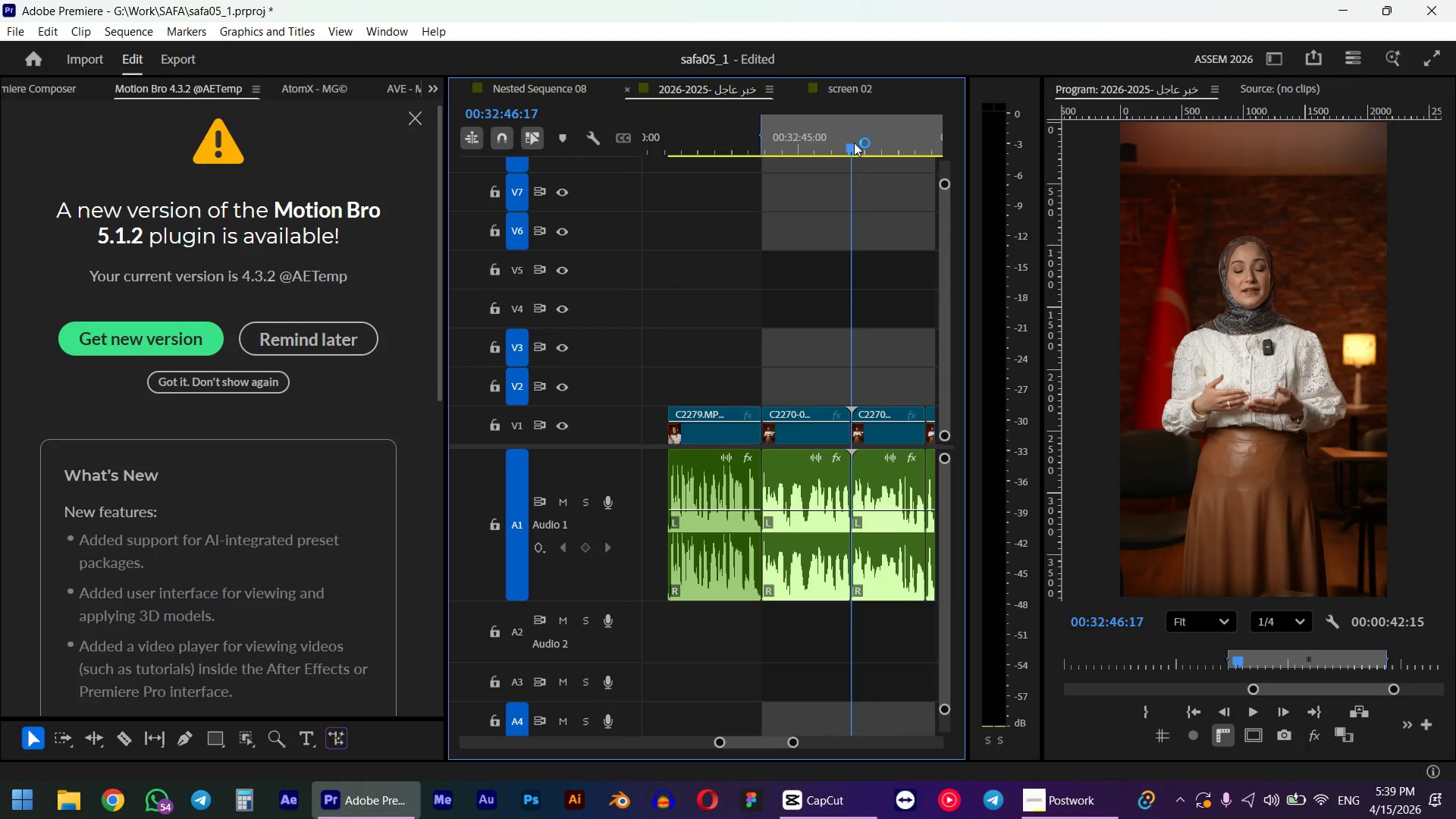 
key(O)
 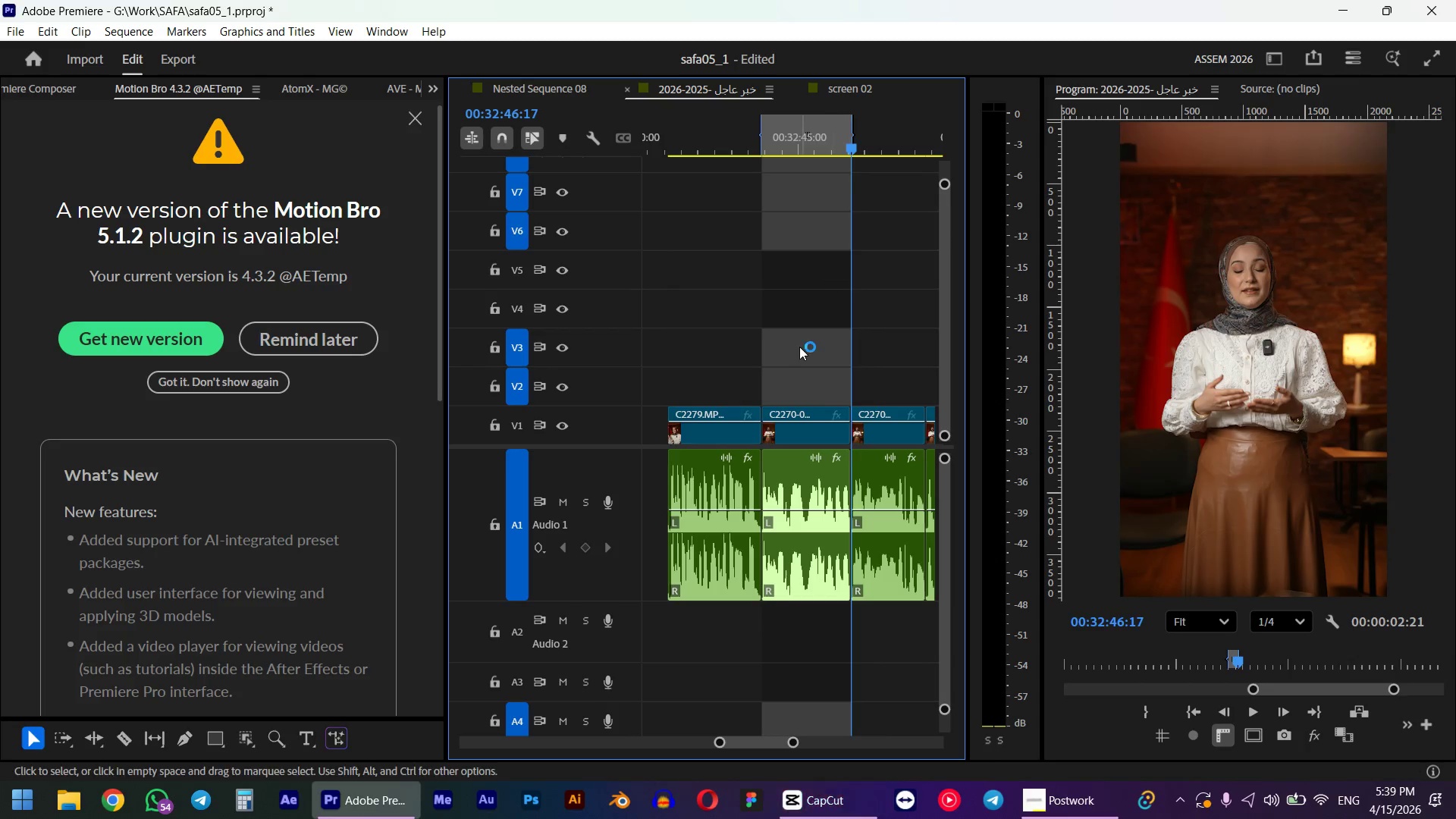 
key(Control+M)
 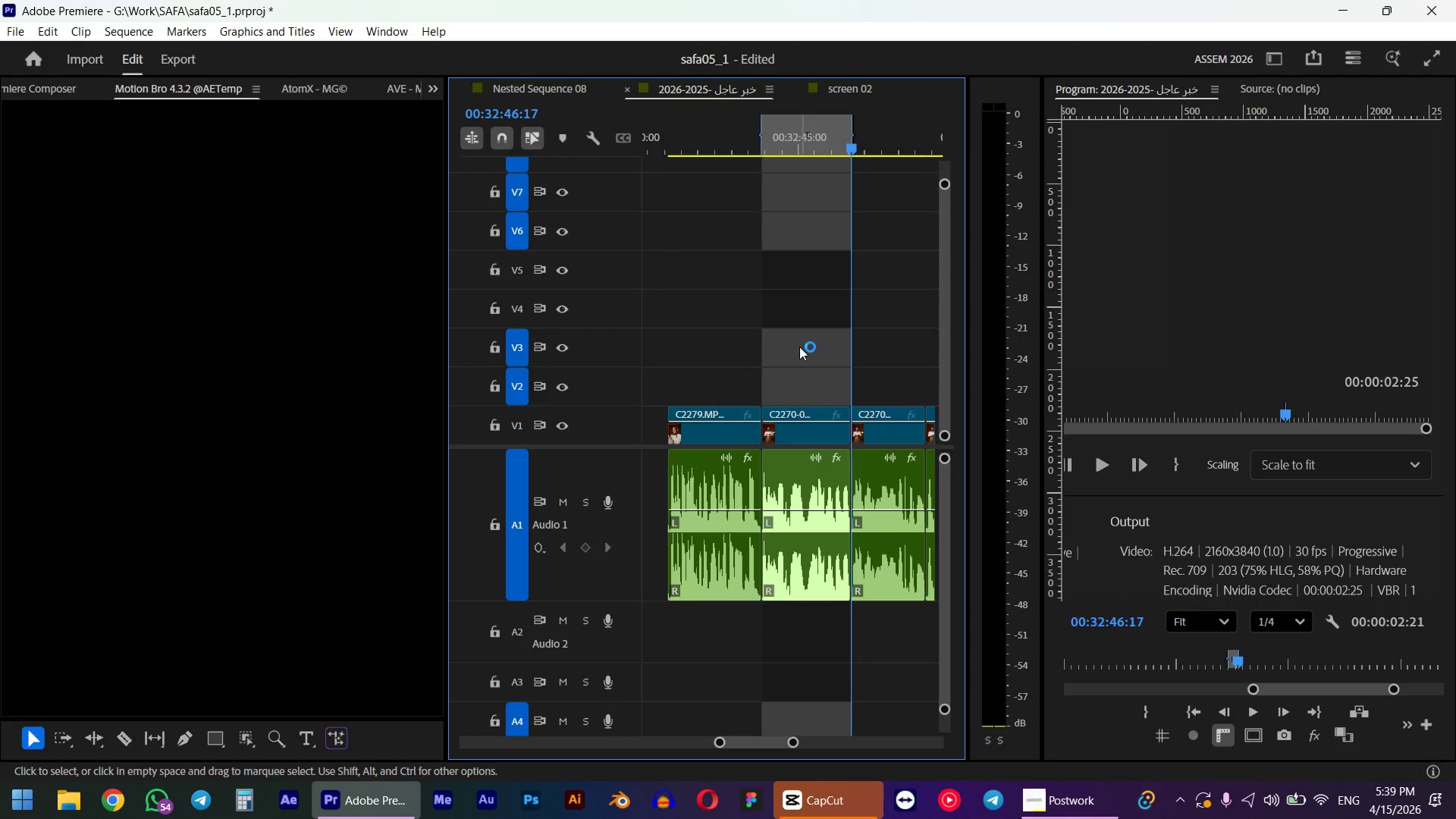 
mouse_move([623, 353])
 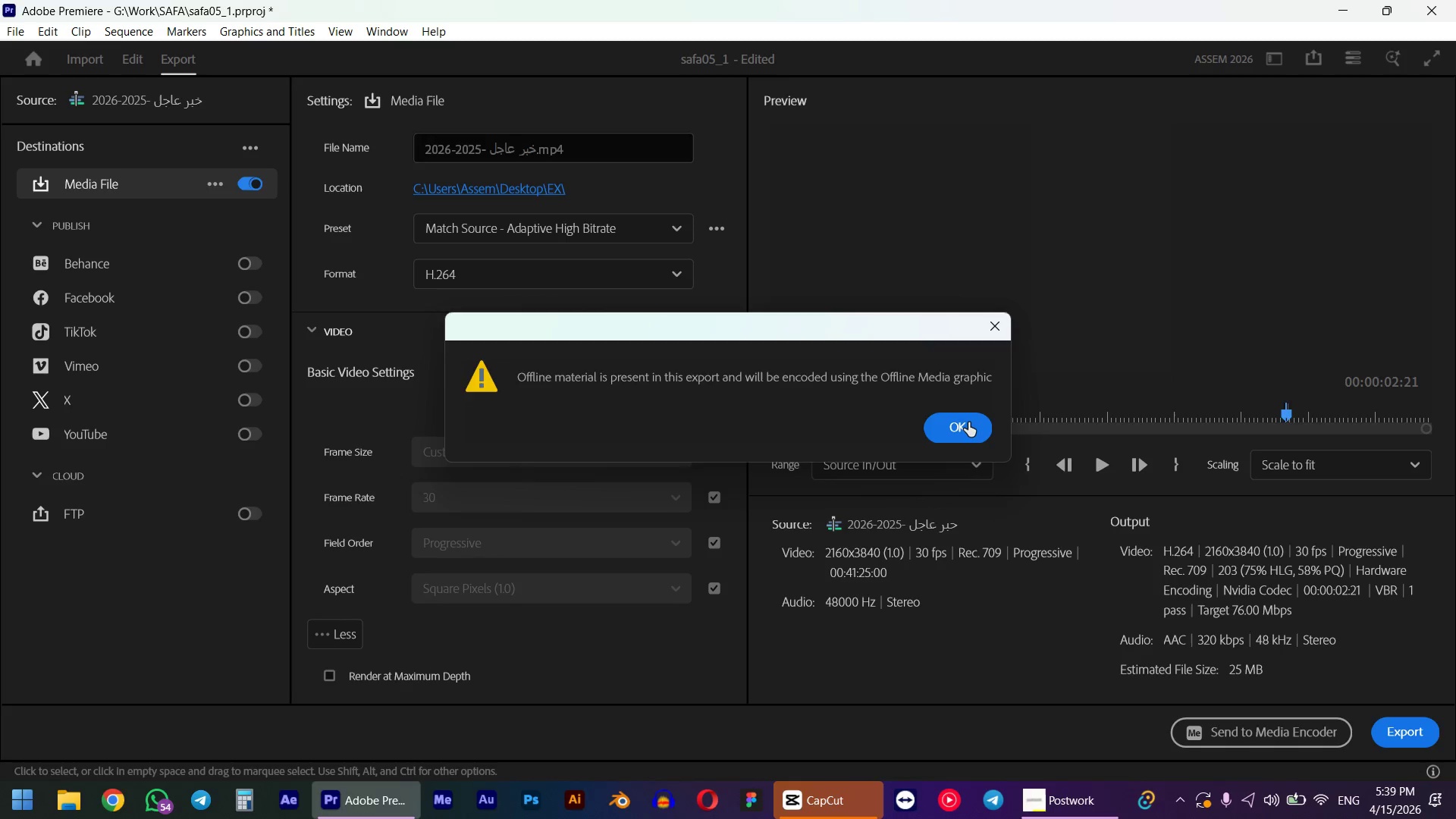 
left_click([968, 422])
 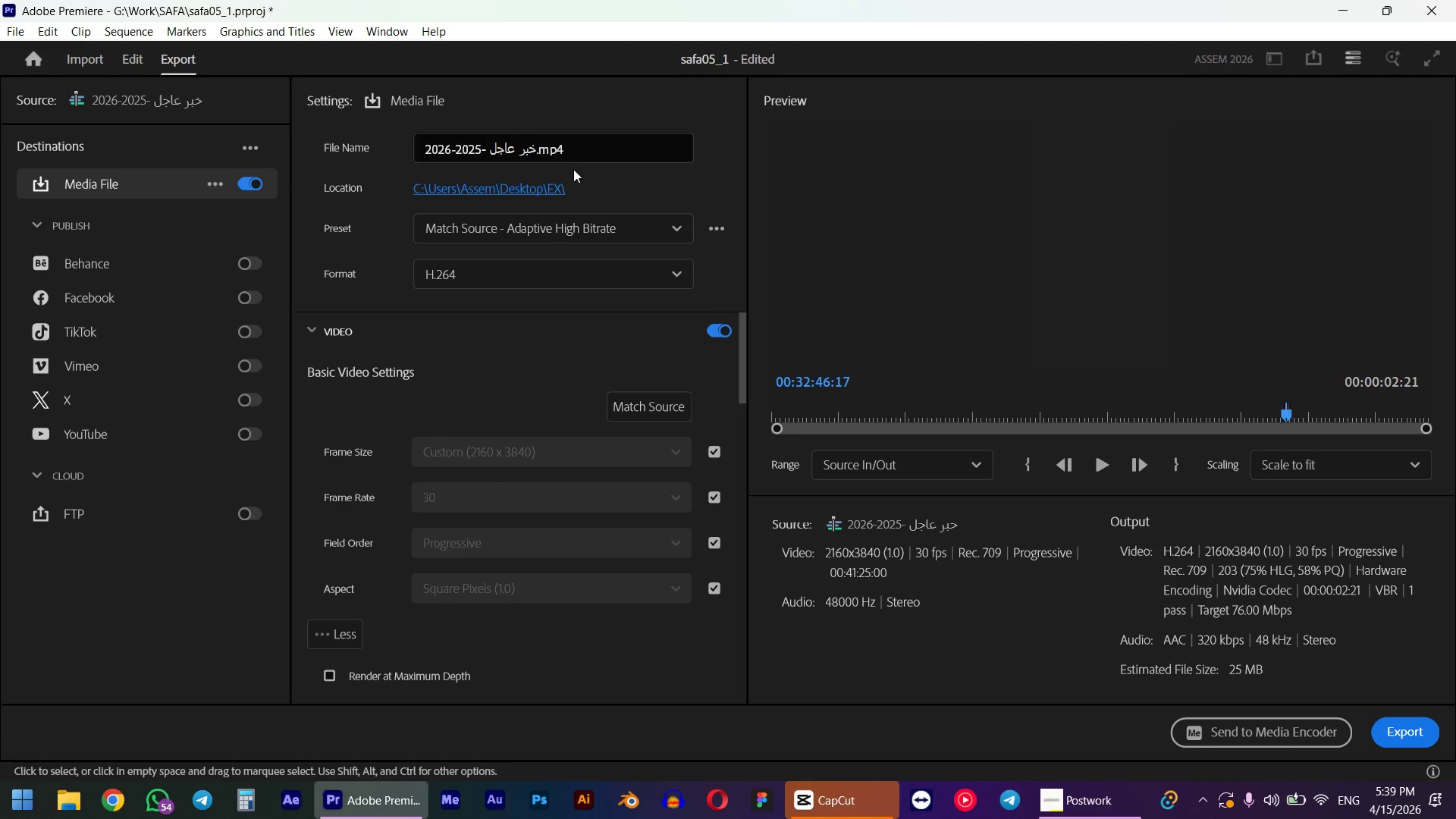 
double_click([564, 154])
 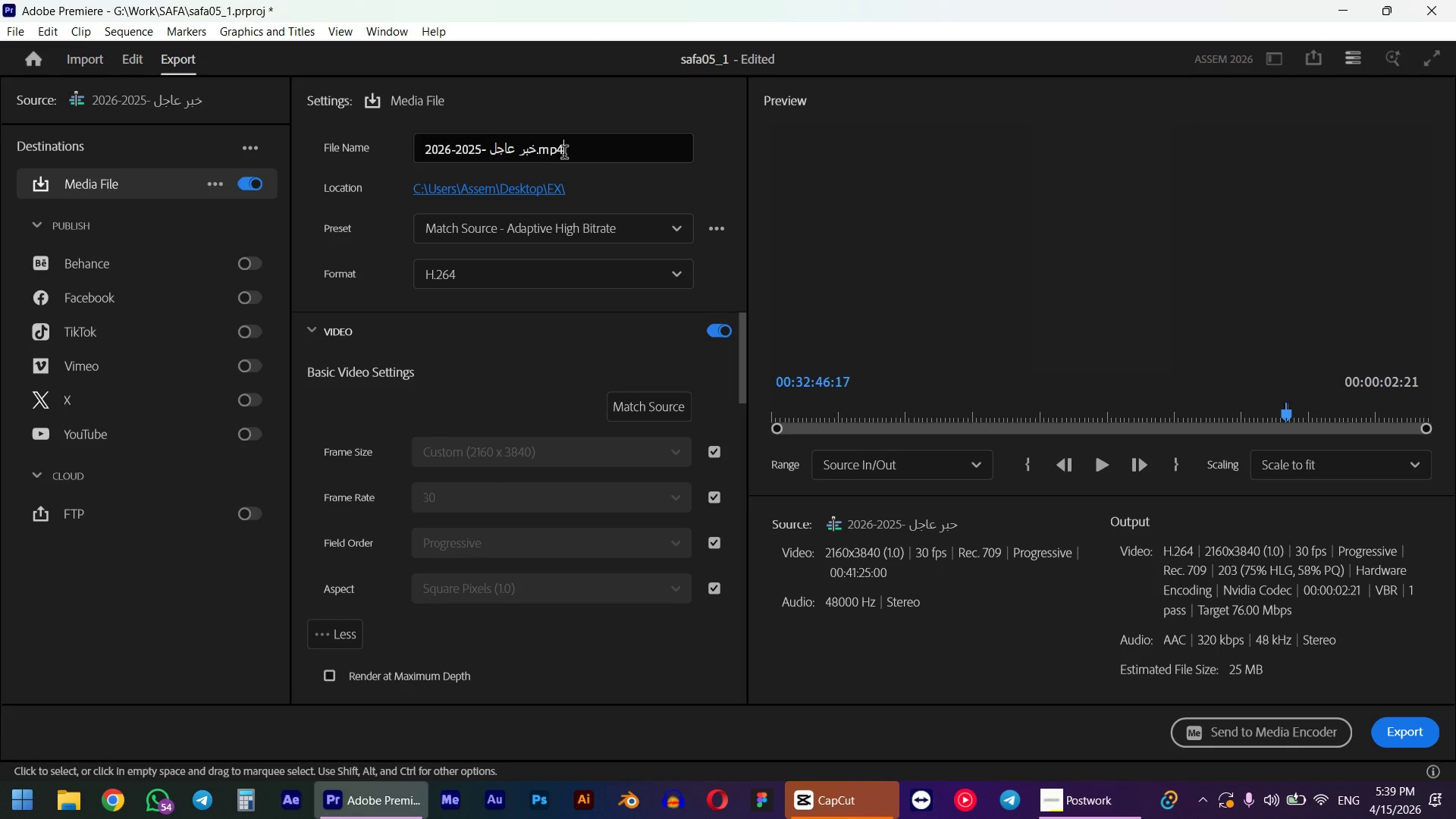 
triple_click([564, 154])
 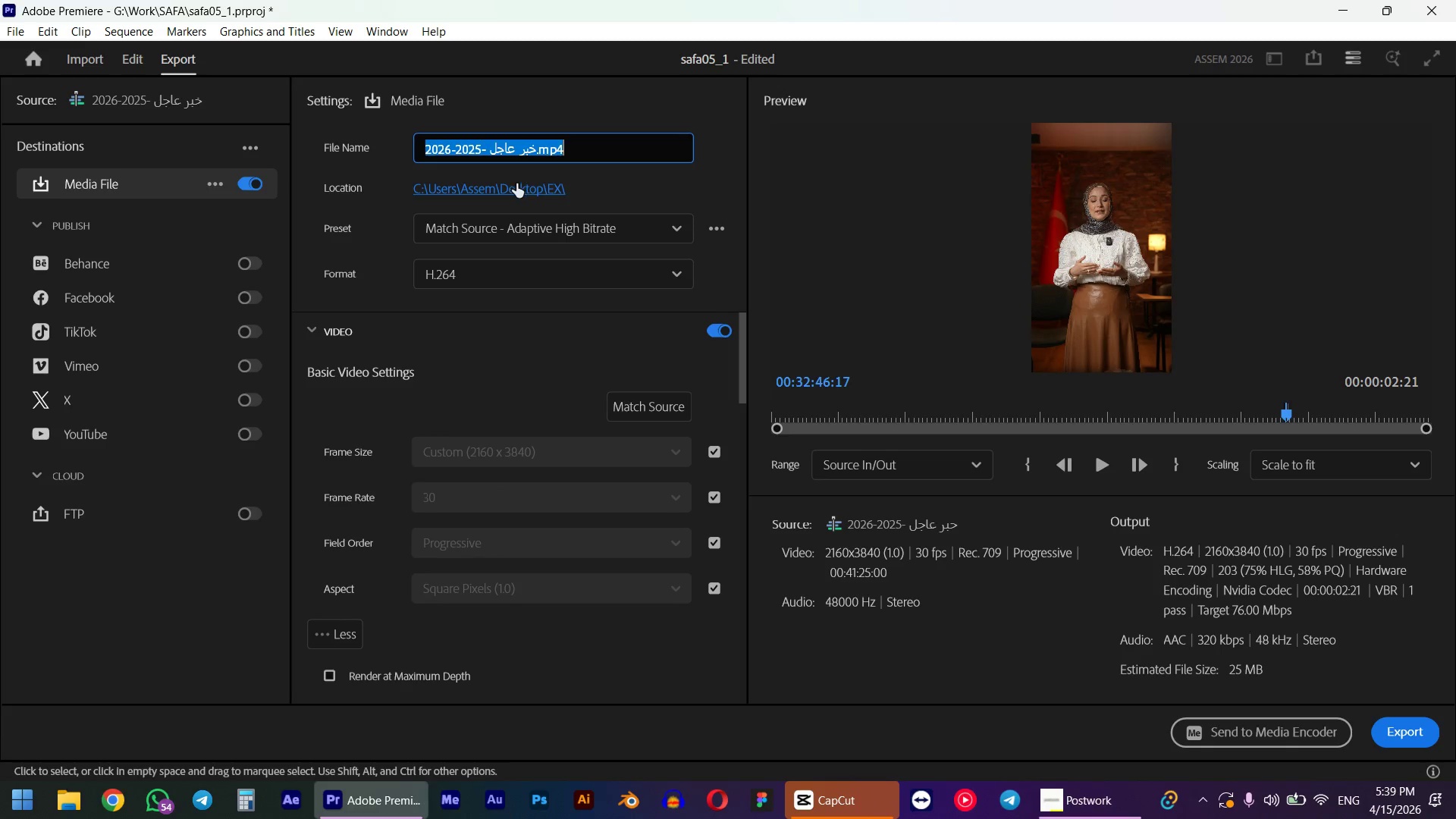 
left_click([516, 184])
 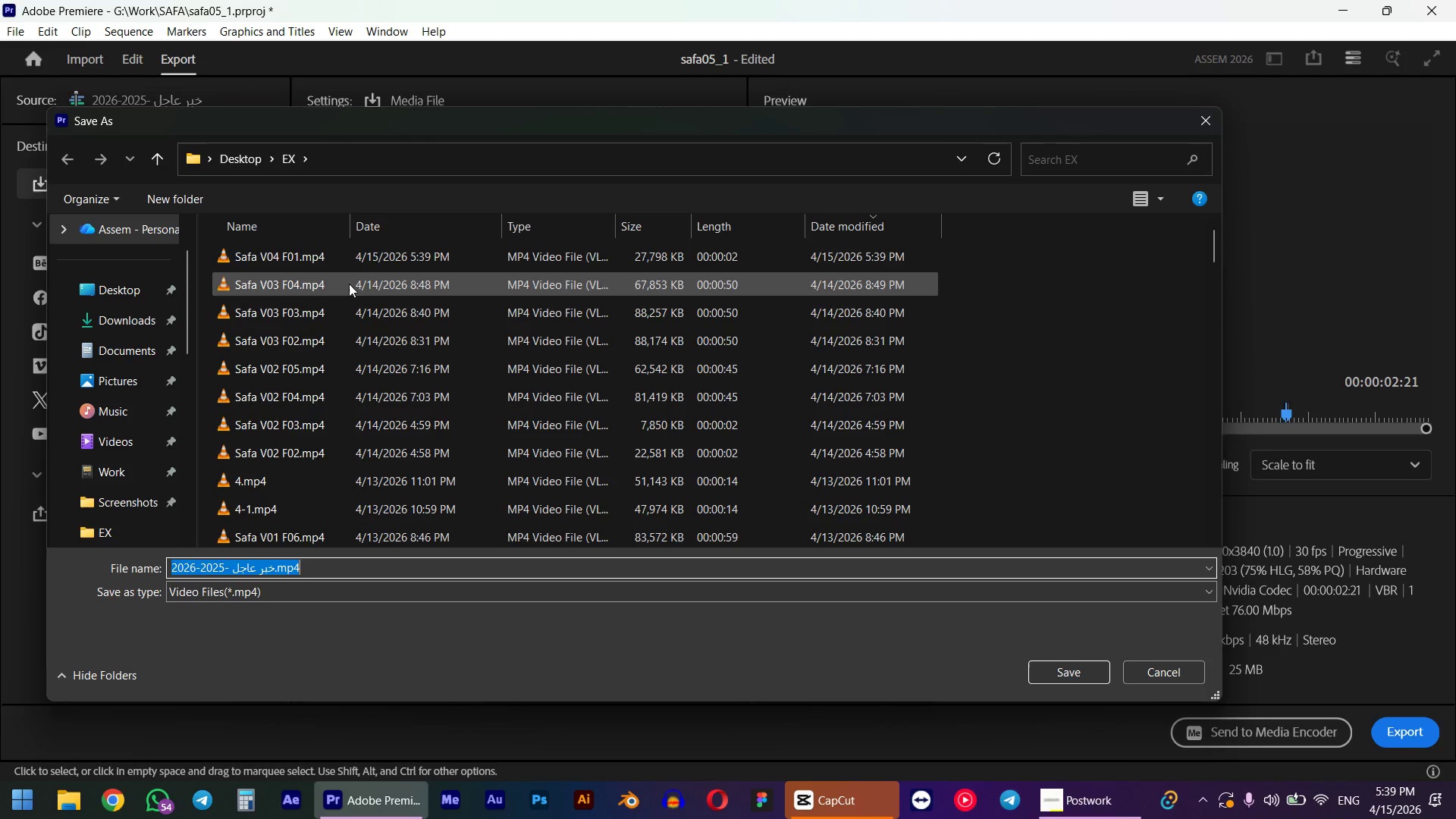 
left_click([303, 256])
 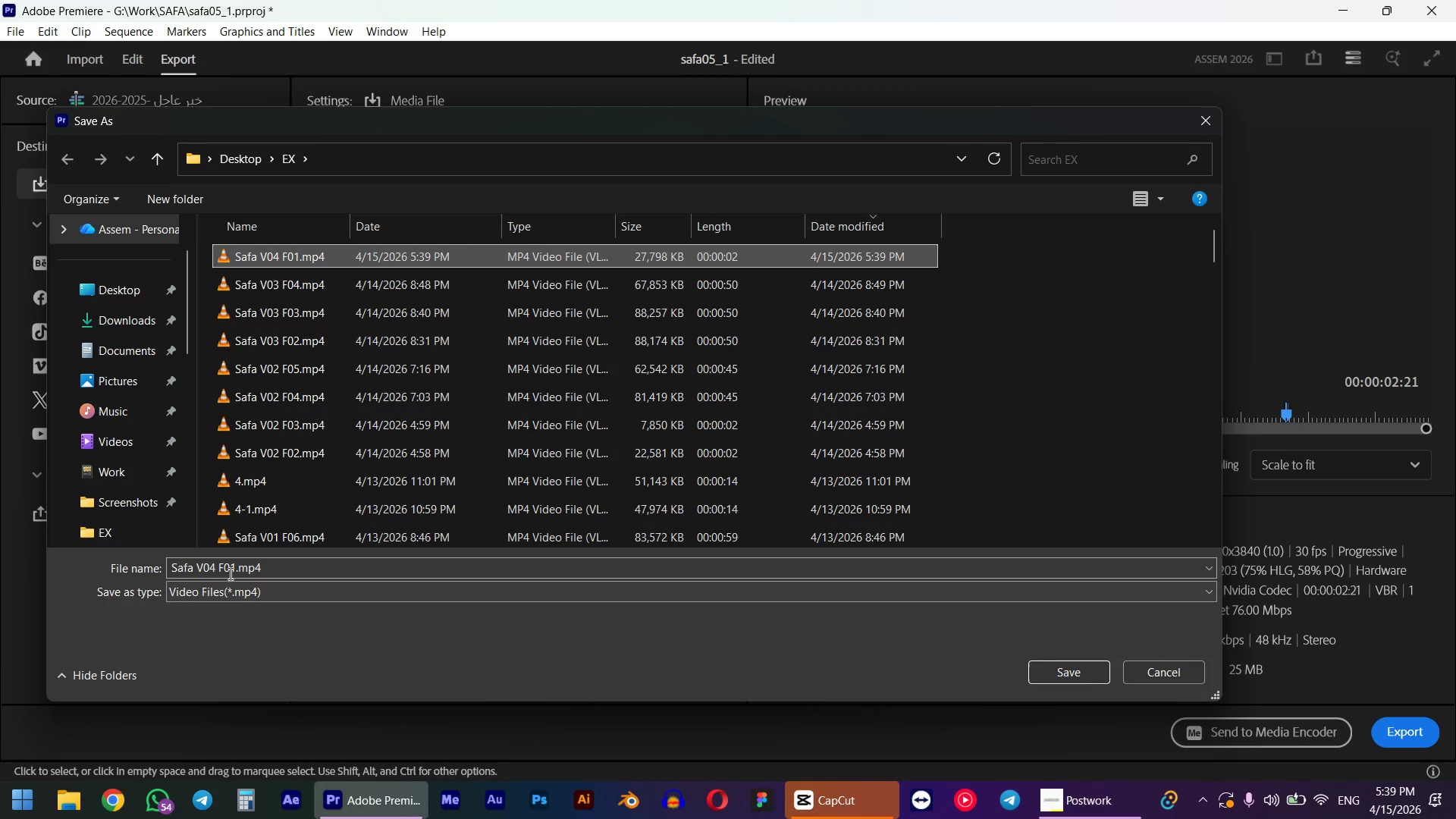 
left_click([229, 572])
 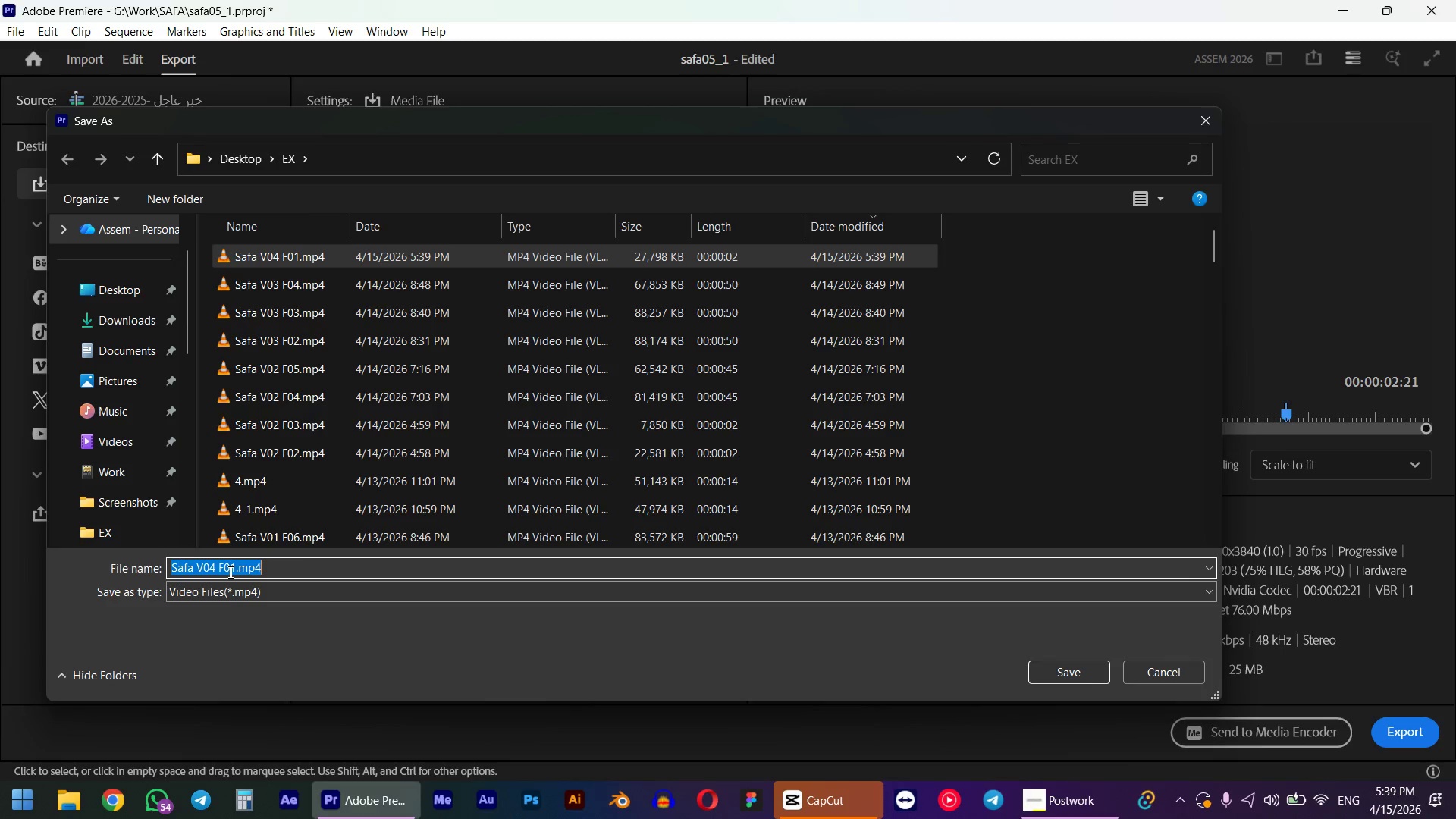 
left_click_drag(start_coordinate=[229, 572], to_coordinate=[466, 579])
 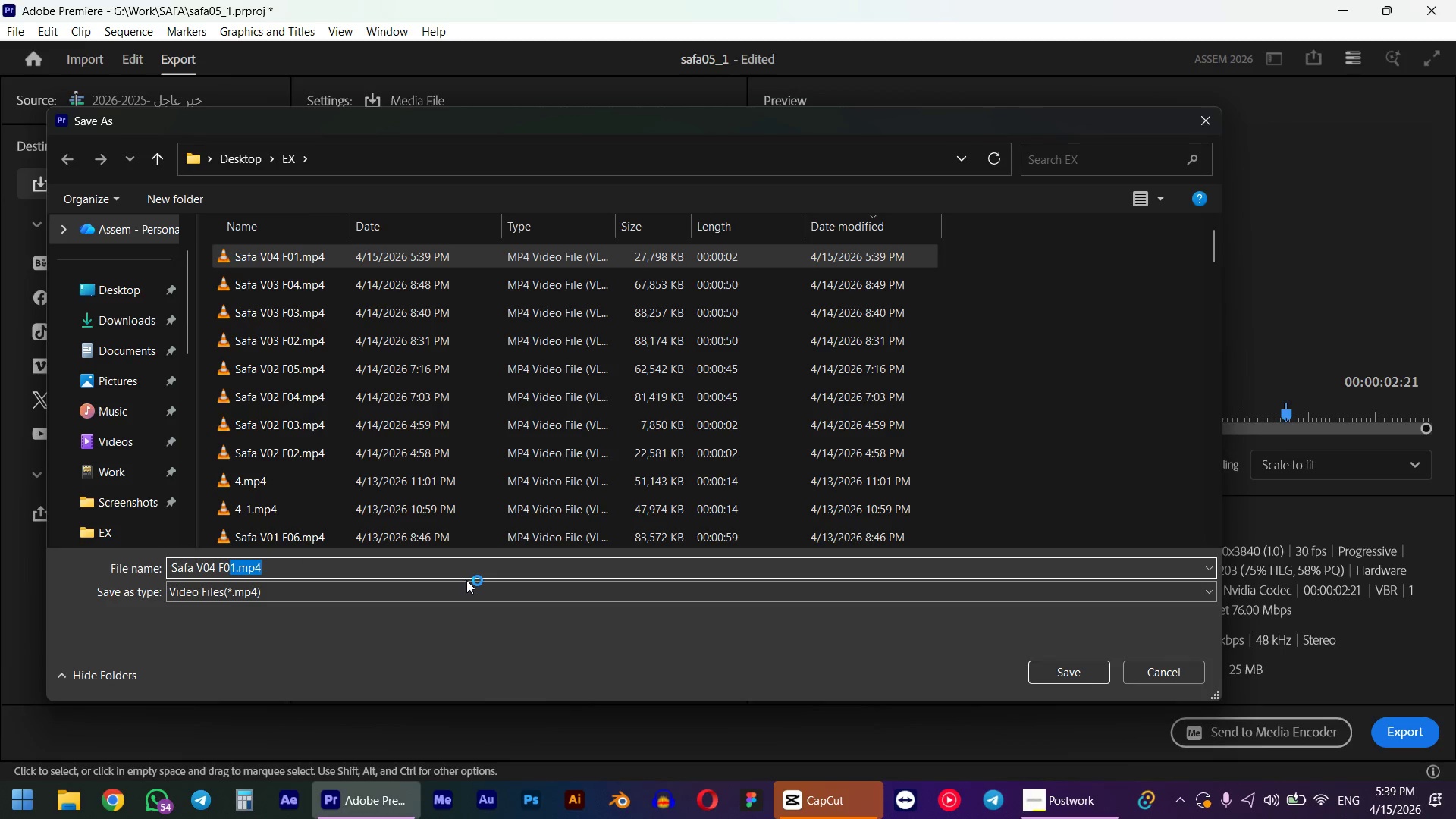 
key(Numpad2)
 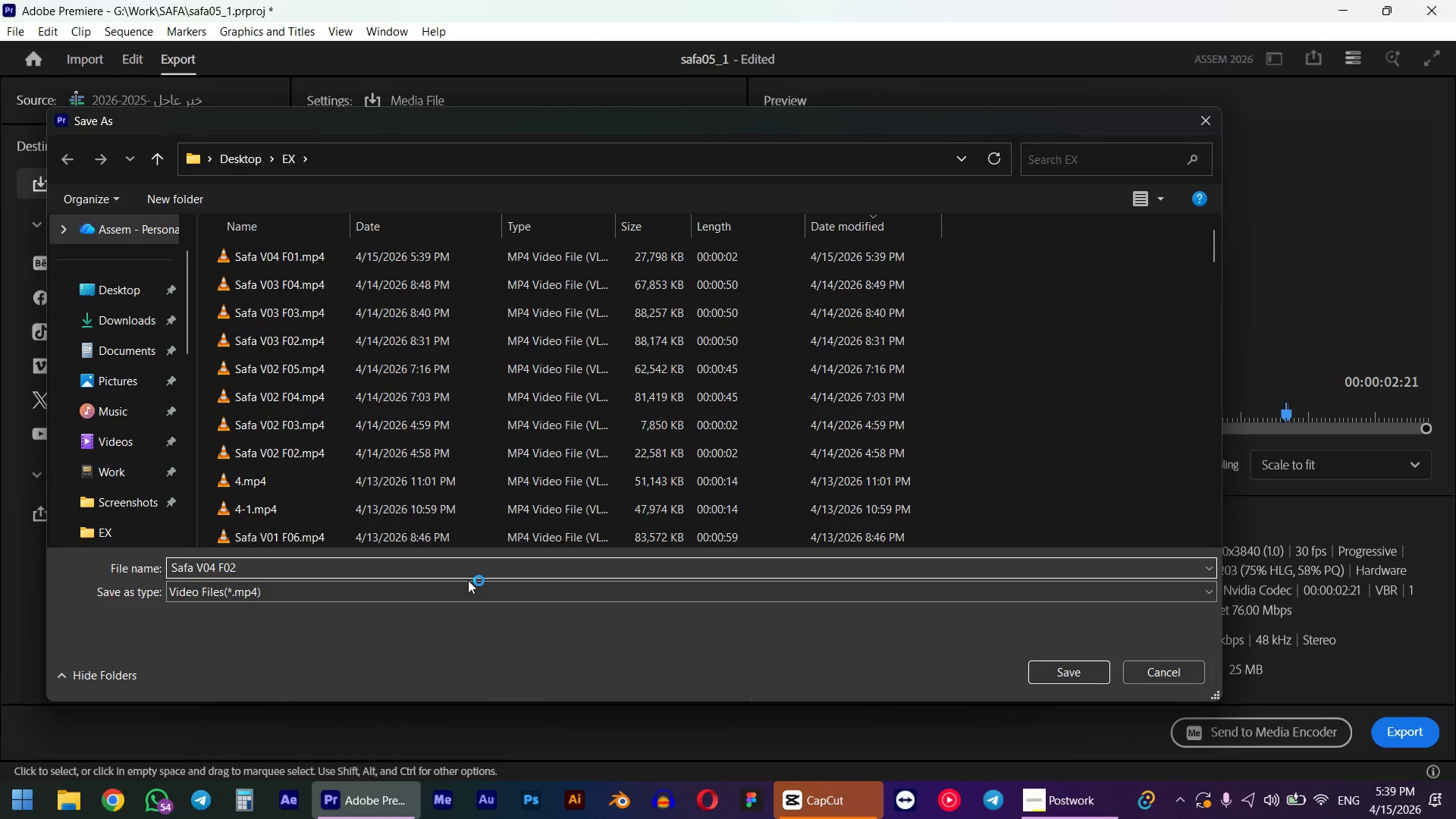 
key(NumpadEnter)
 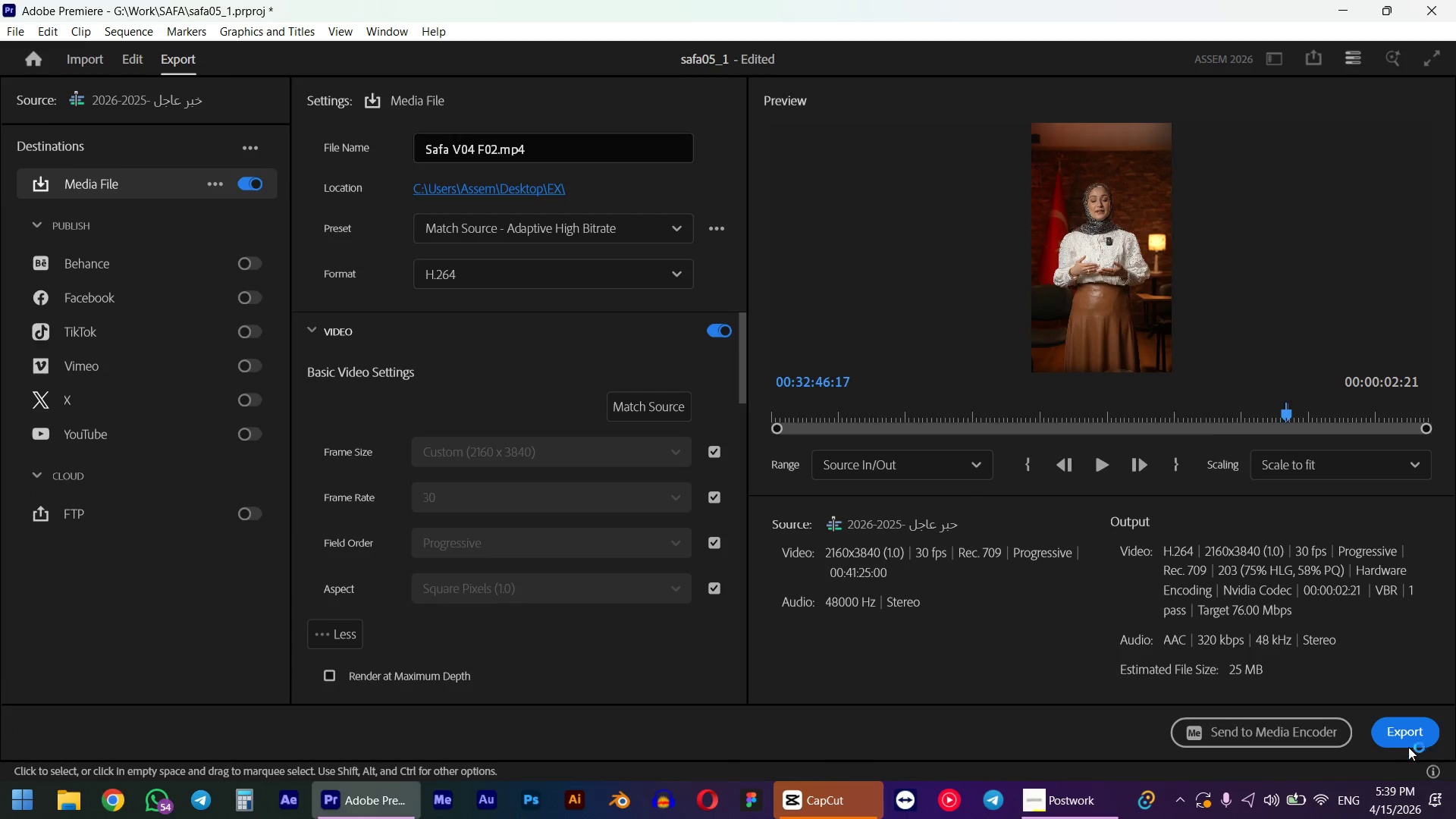 
left_click([1399, 740])
 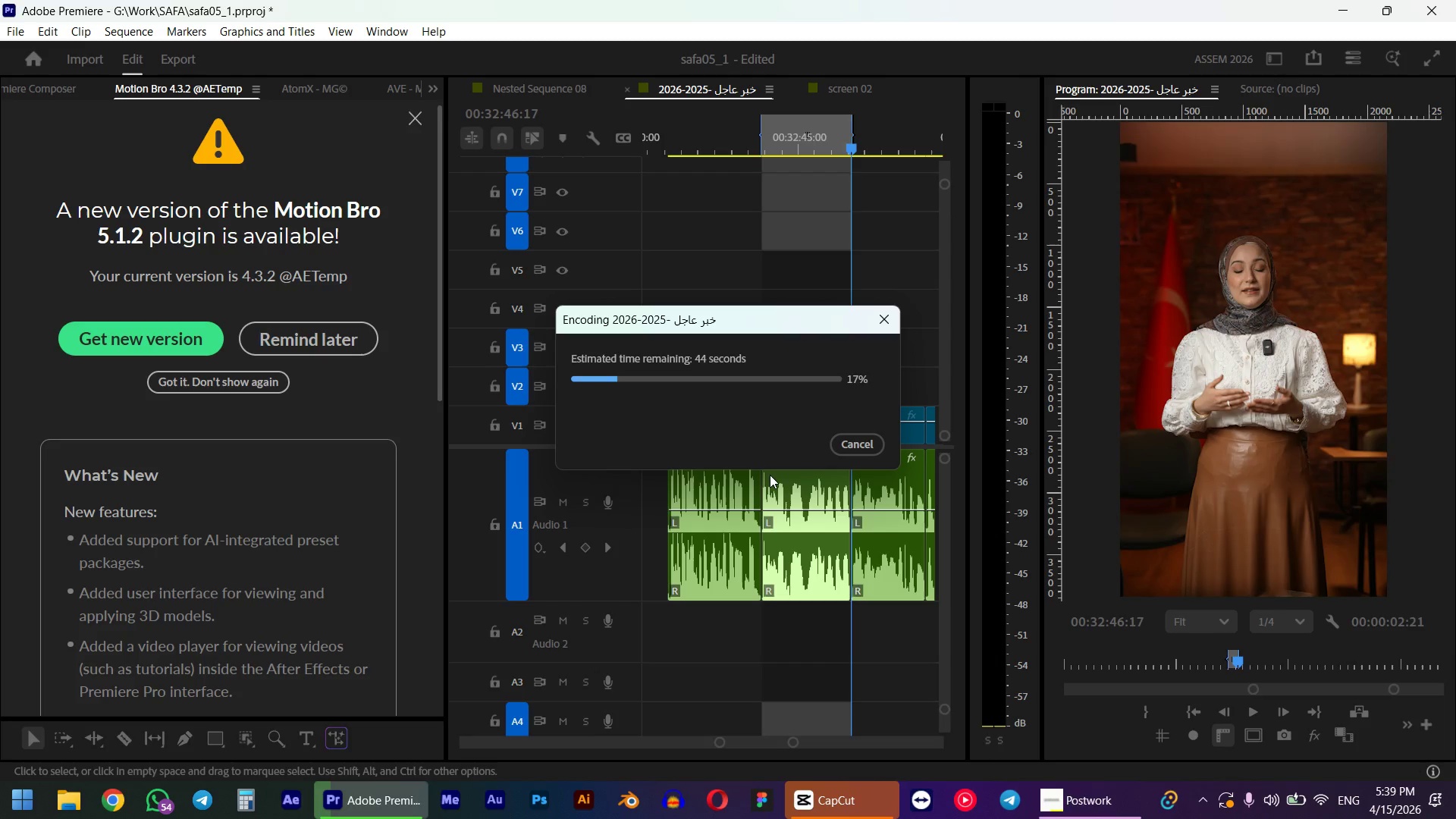 
wait(17.48)
 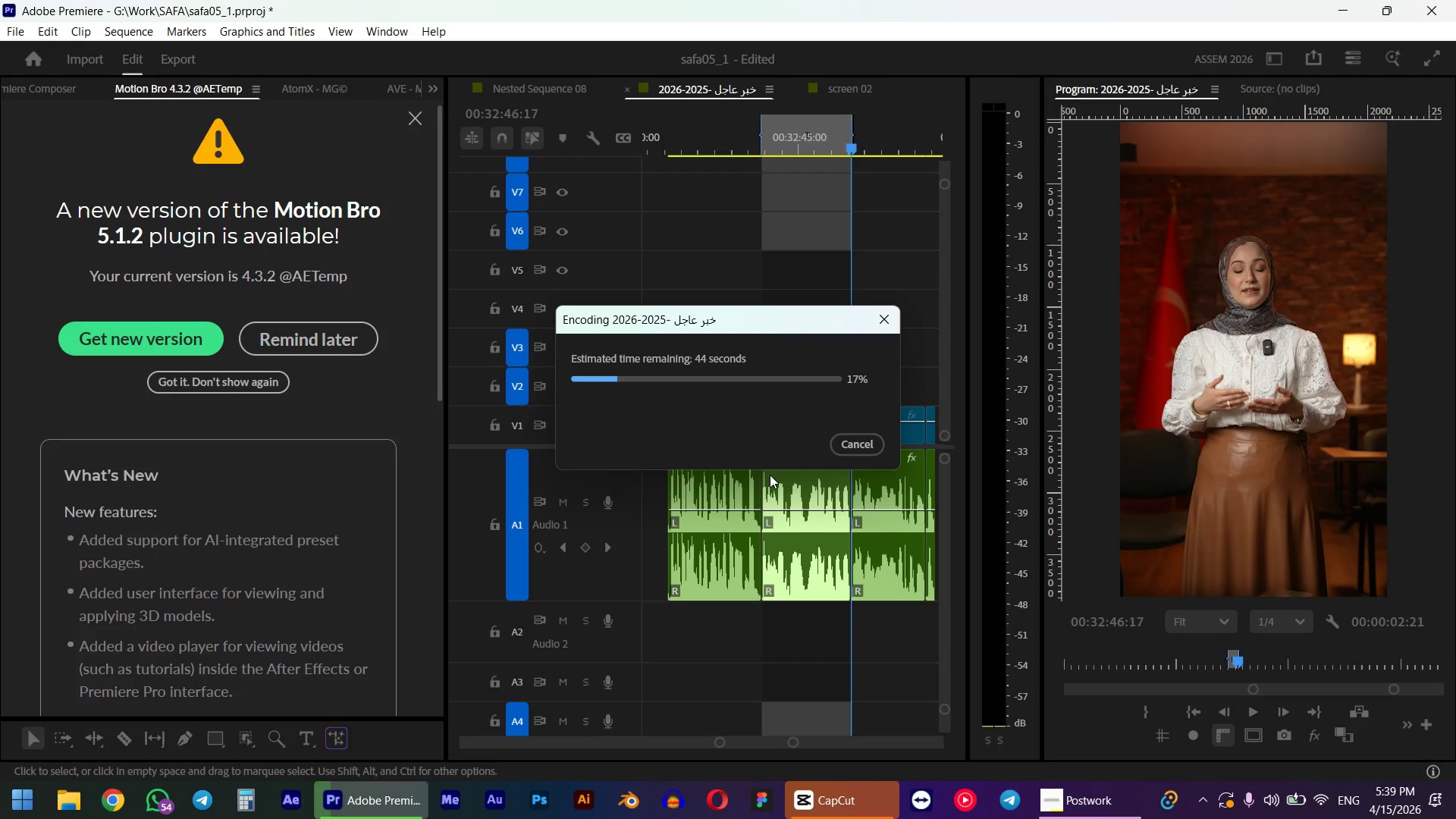 
scroll: coordinate [750, 479], scroll_direction: down, amount: 4.0
 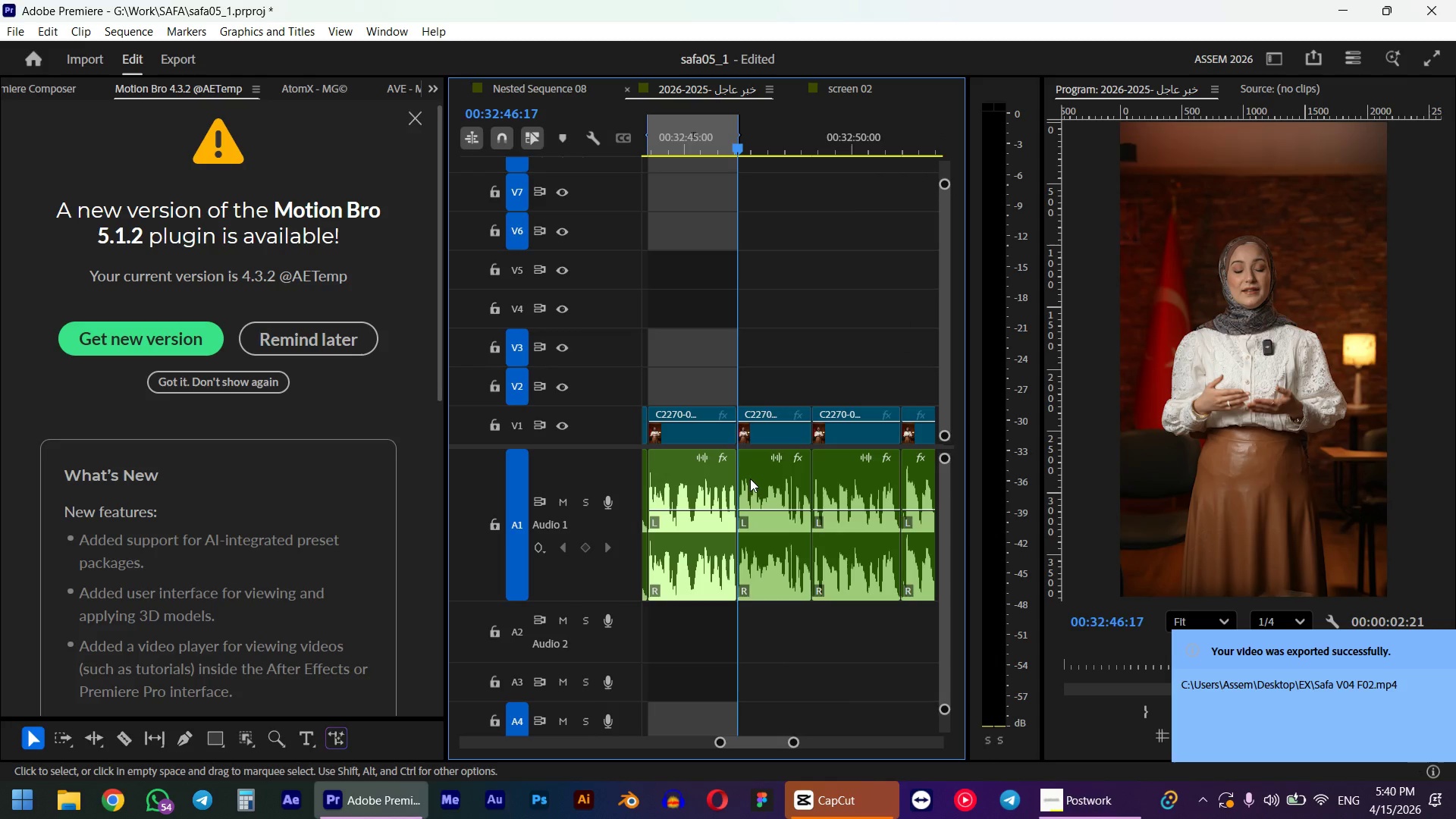 
left_click_drag(start_coordinate=[781, 136], to_coordinate=[732, 145])
 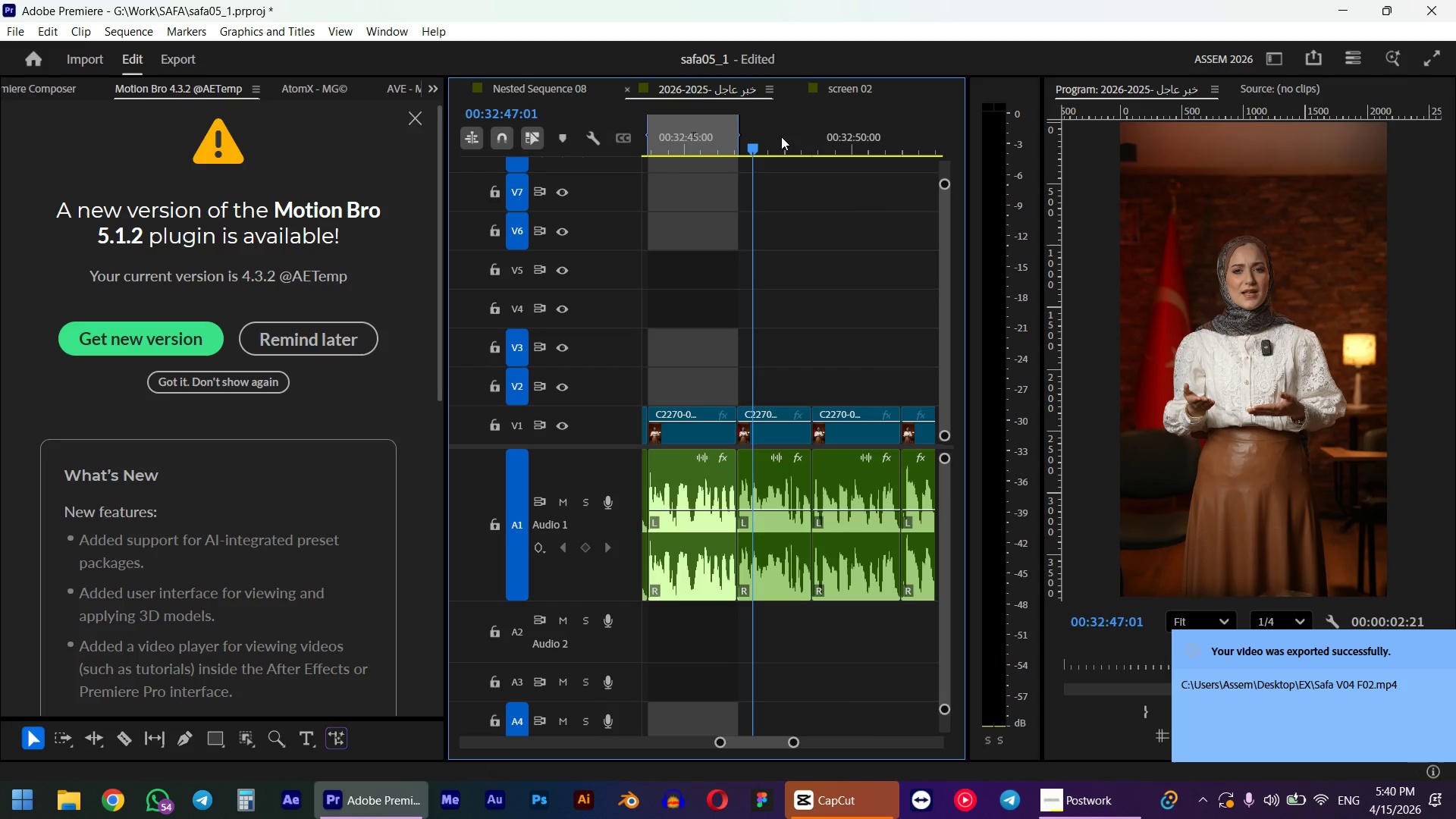 
hold_key(key=ShiftLeft, duration=0.48)
 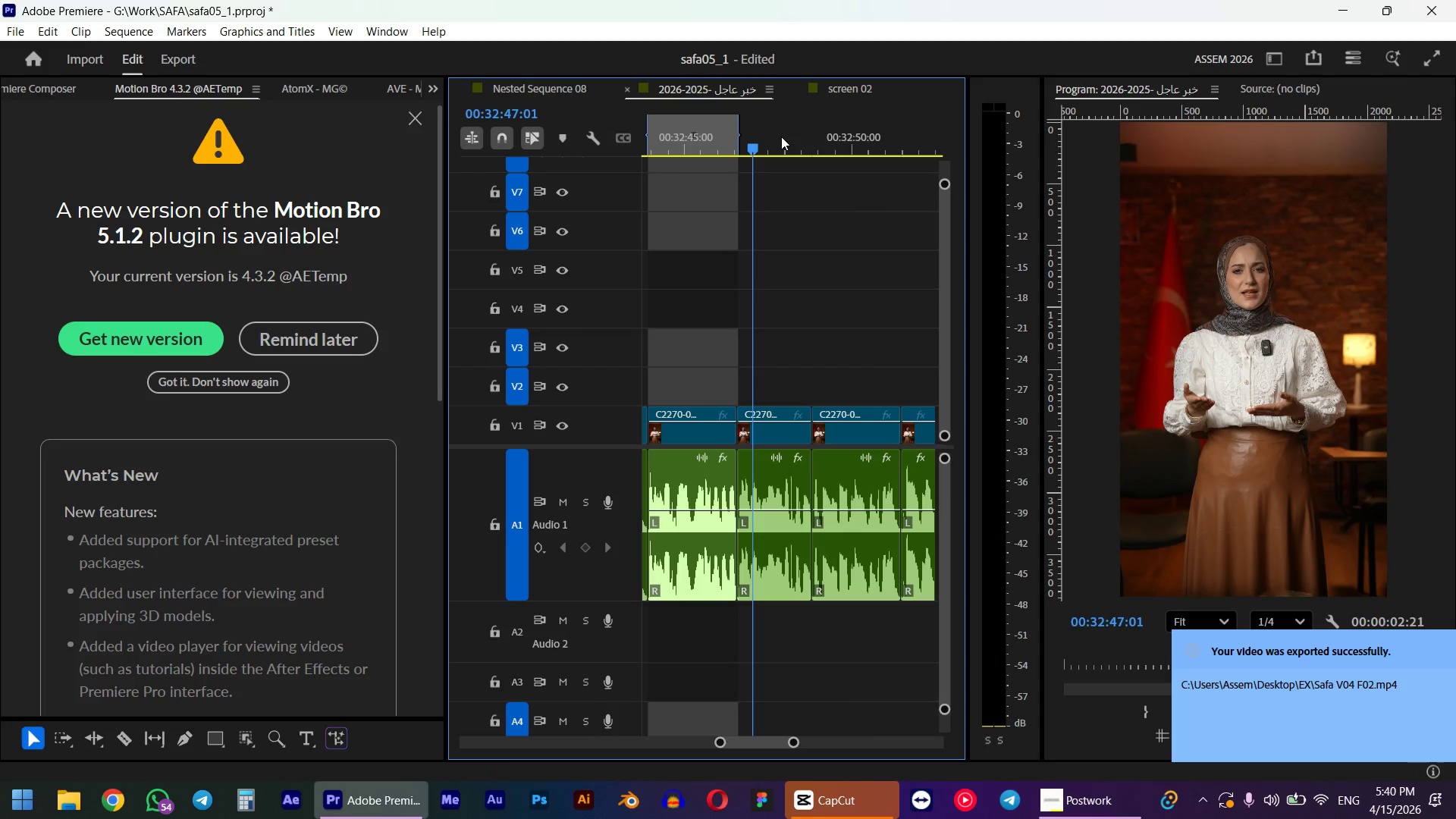 
key(Space)
 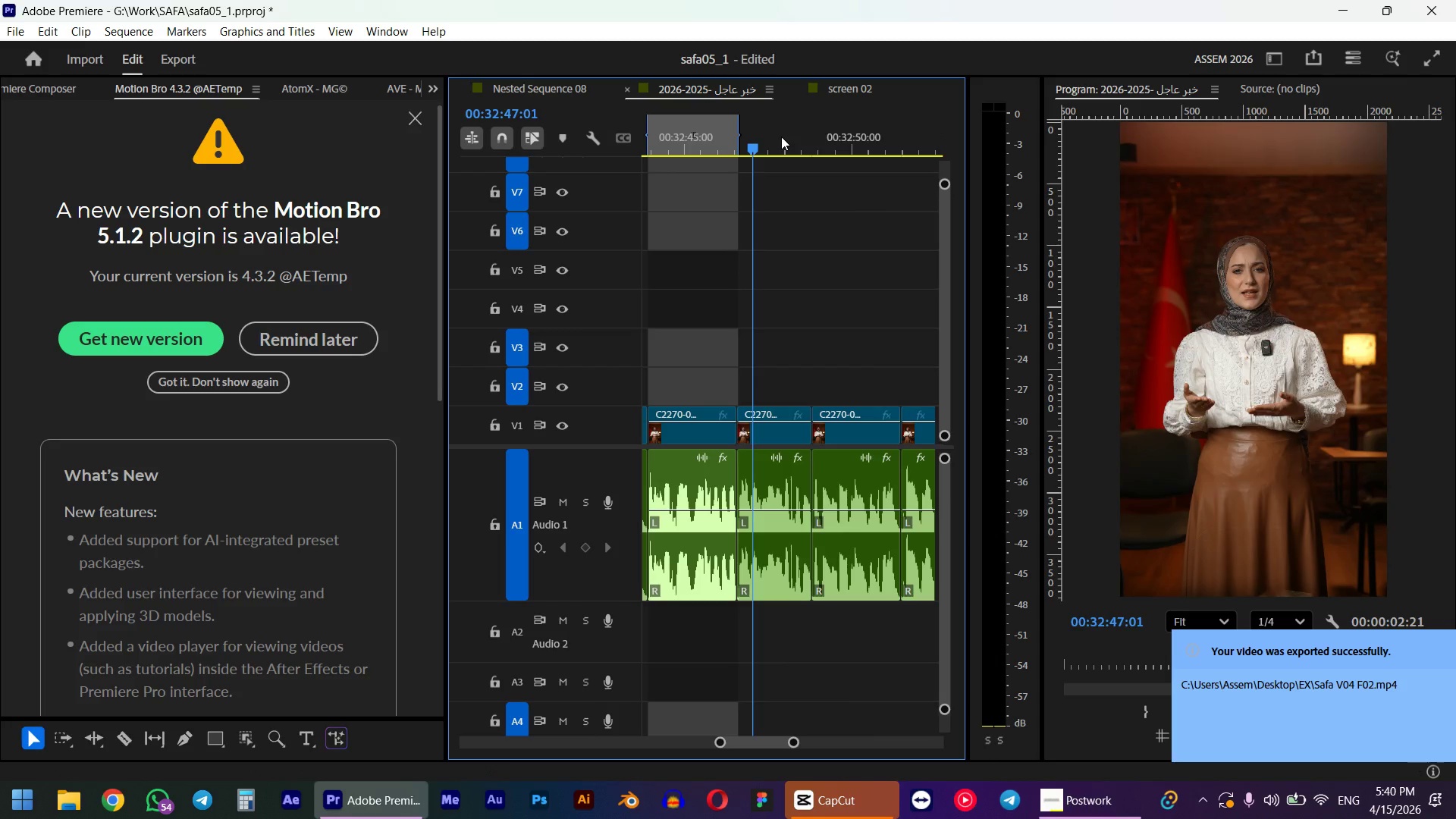 
key(Space)
 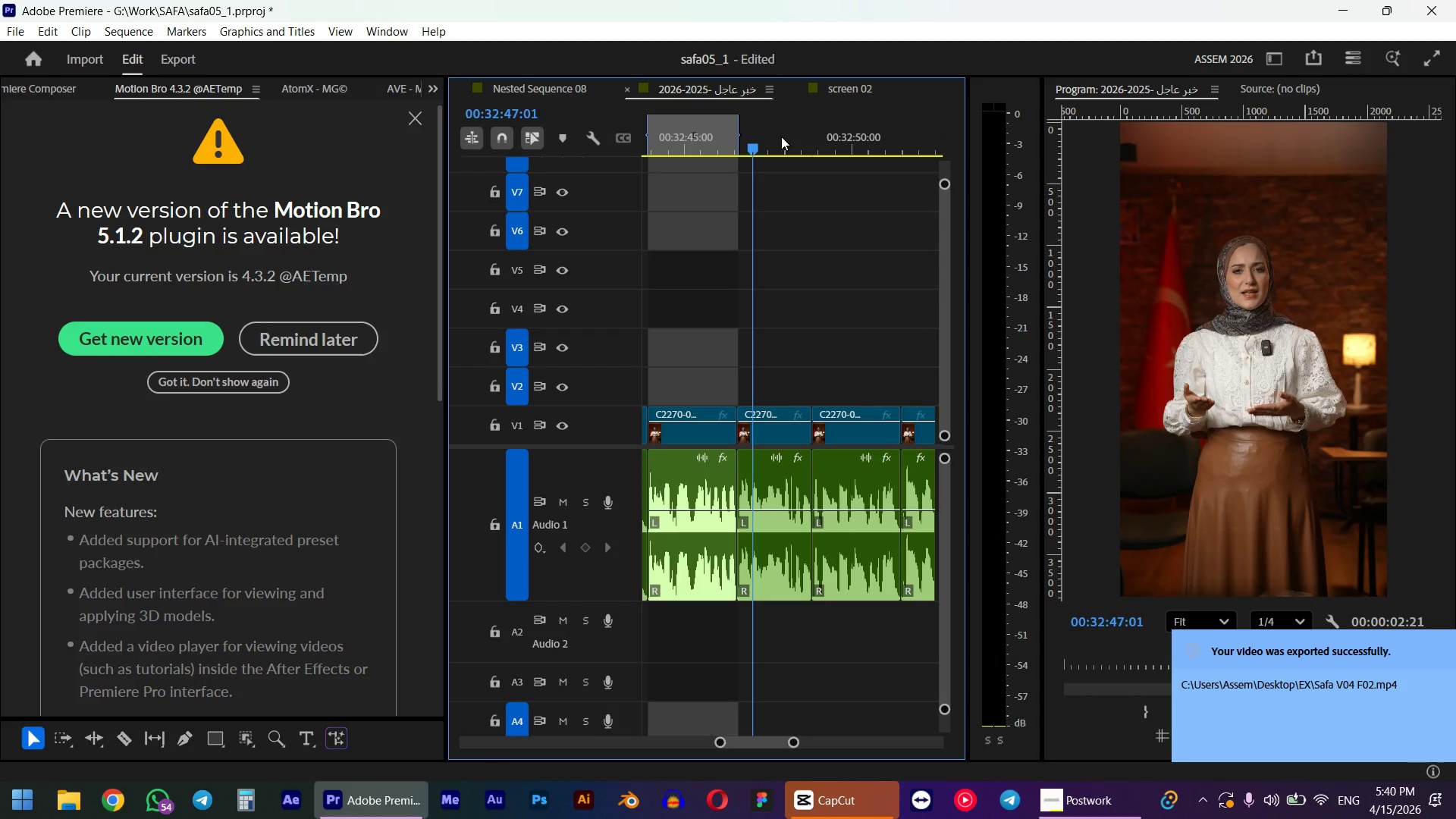 
key(Control+Z)
 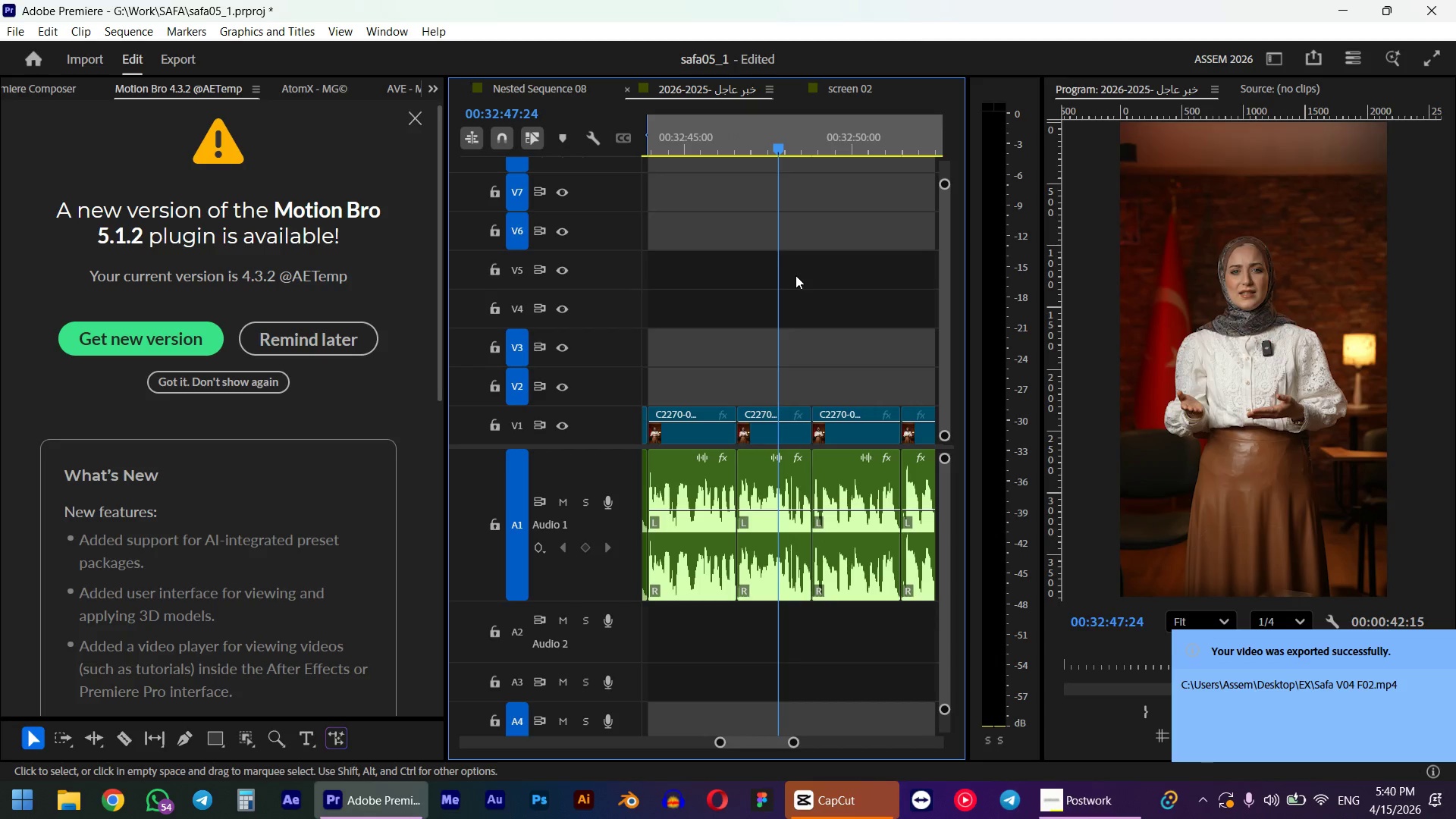 
key(Space)
 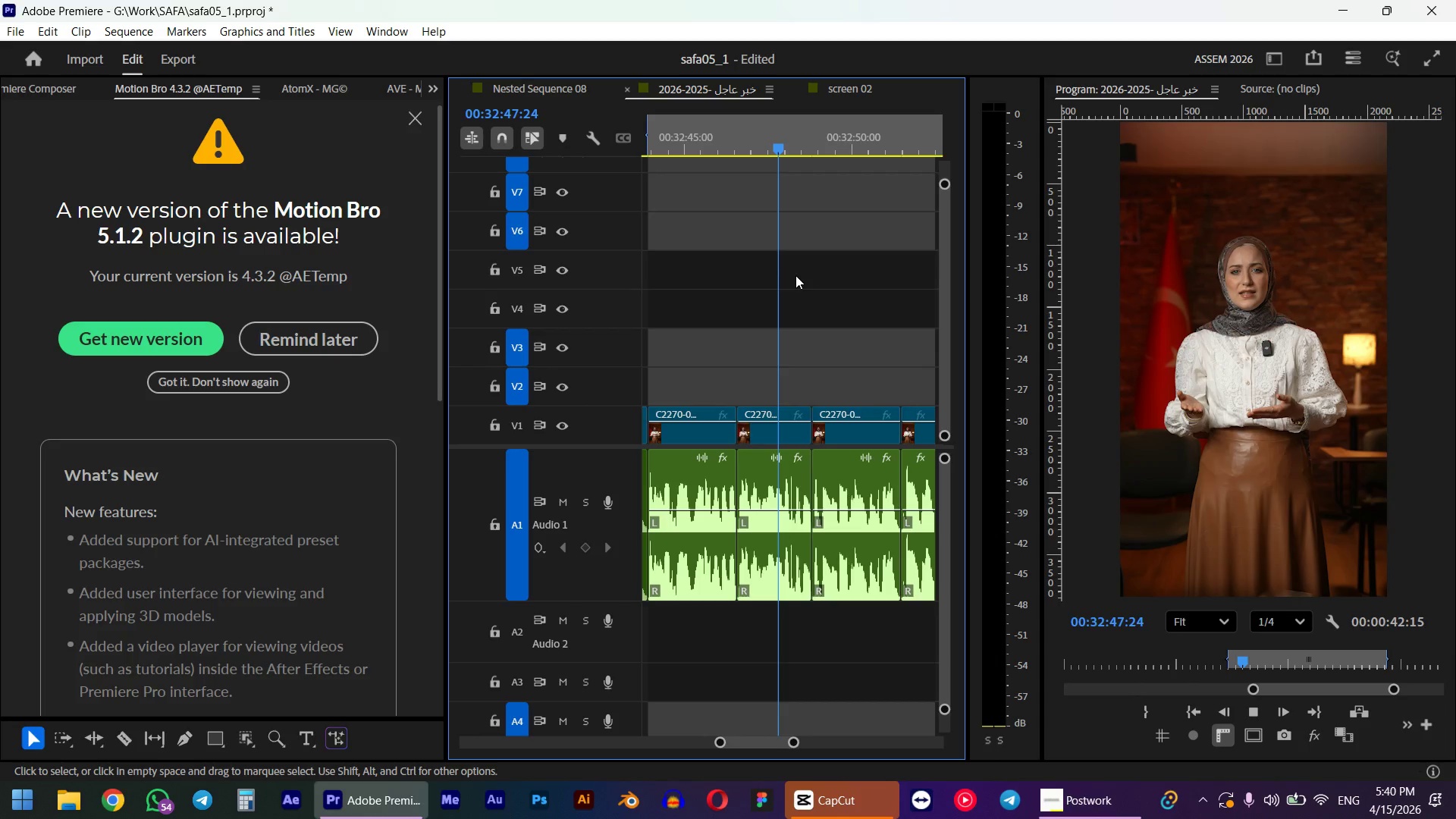 
hold_key(key=AltLeft, duration=0.38)
scroll: coordinate [799, 283], scroll_direction: down, amount: 4.0
 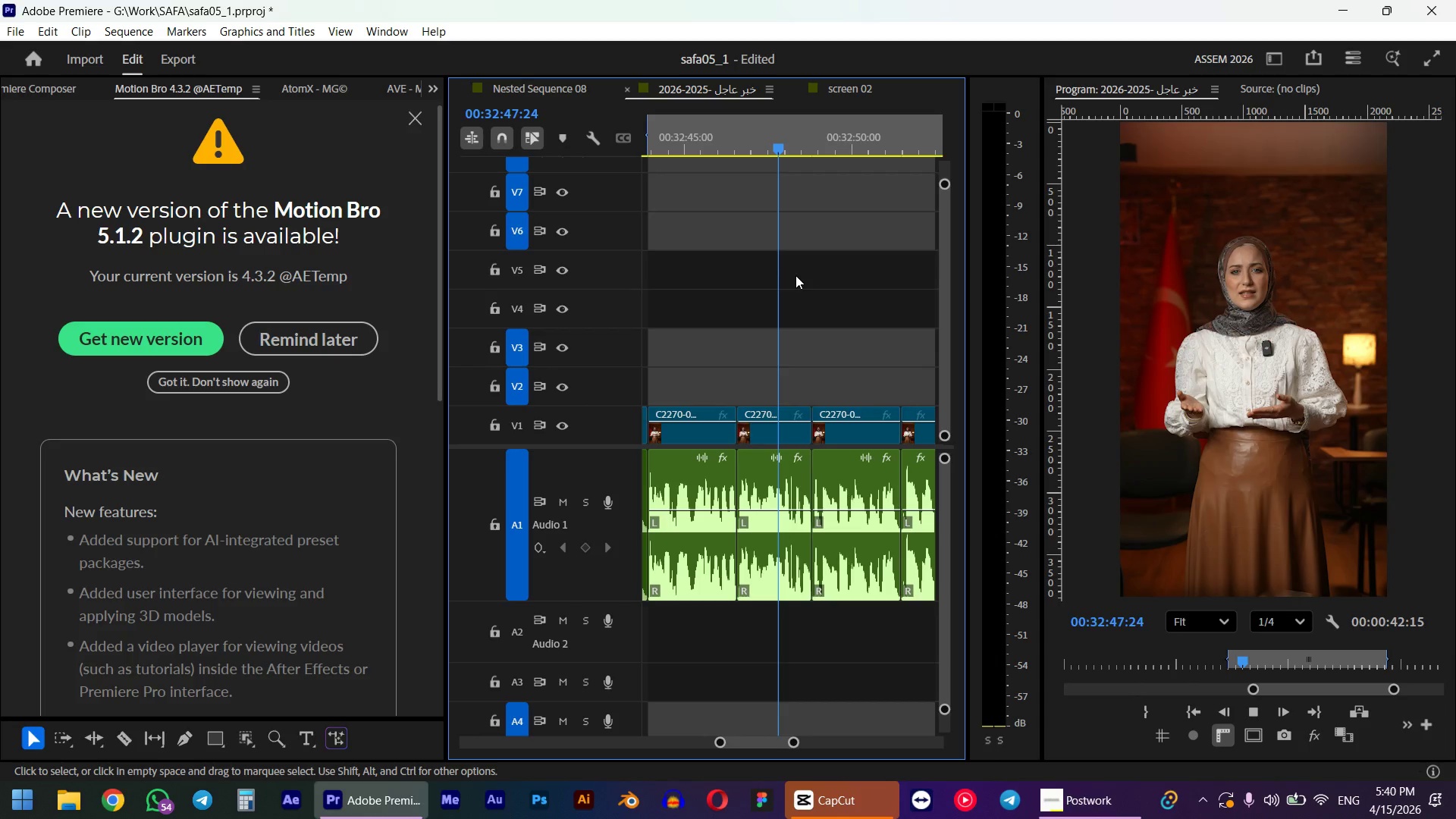 
key(Control+ControlLeft)
 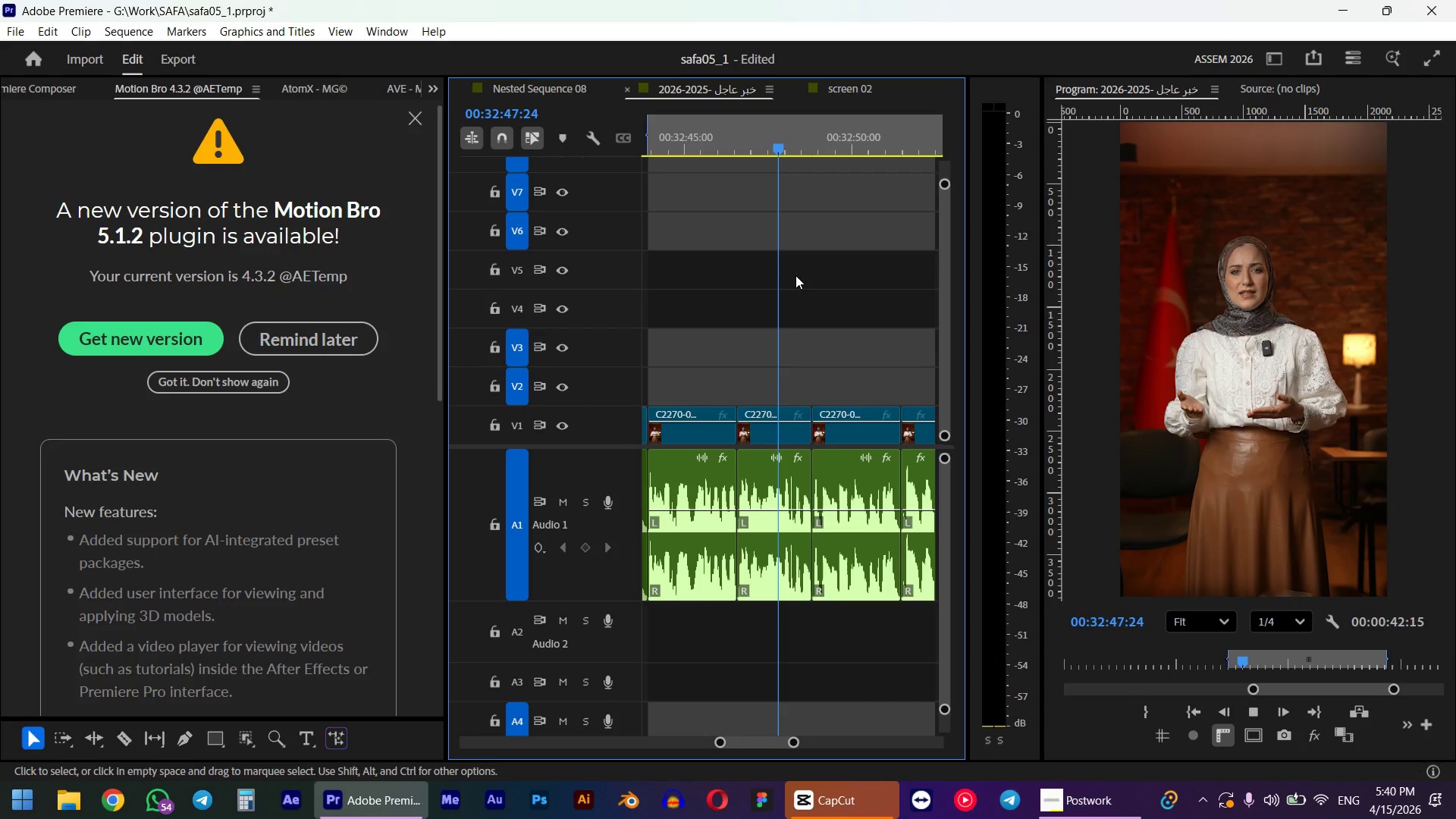 
key(Z)
 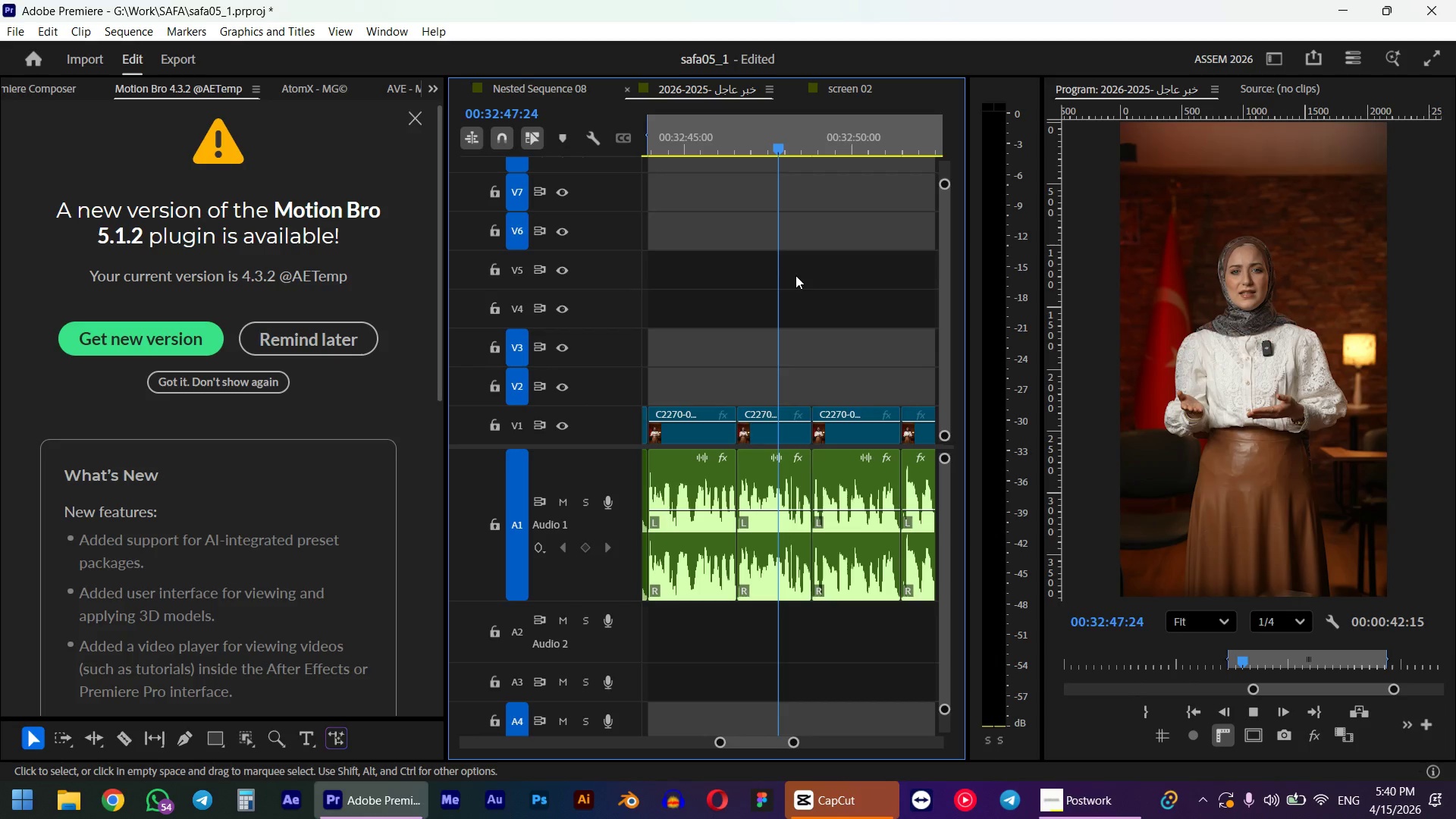 
scroll: coordinate [815, 298], scroll_direction: down, amount: 8.0
 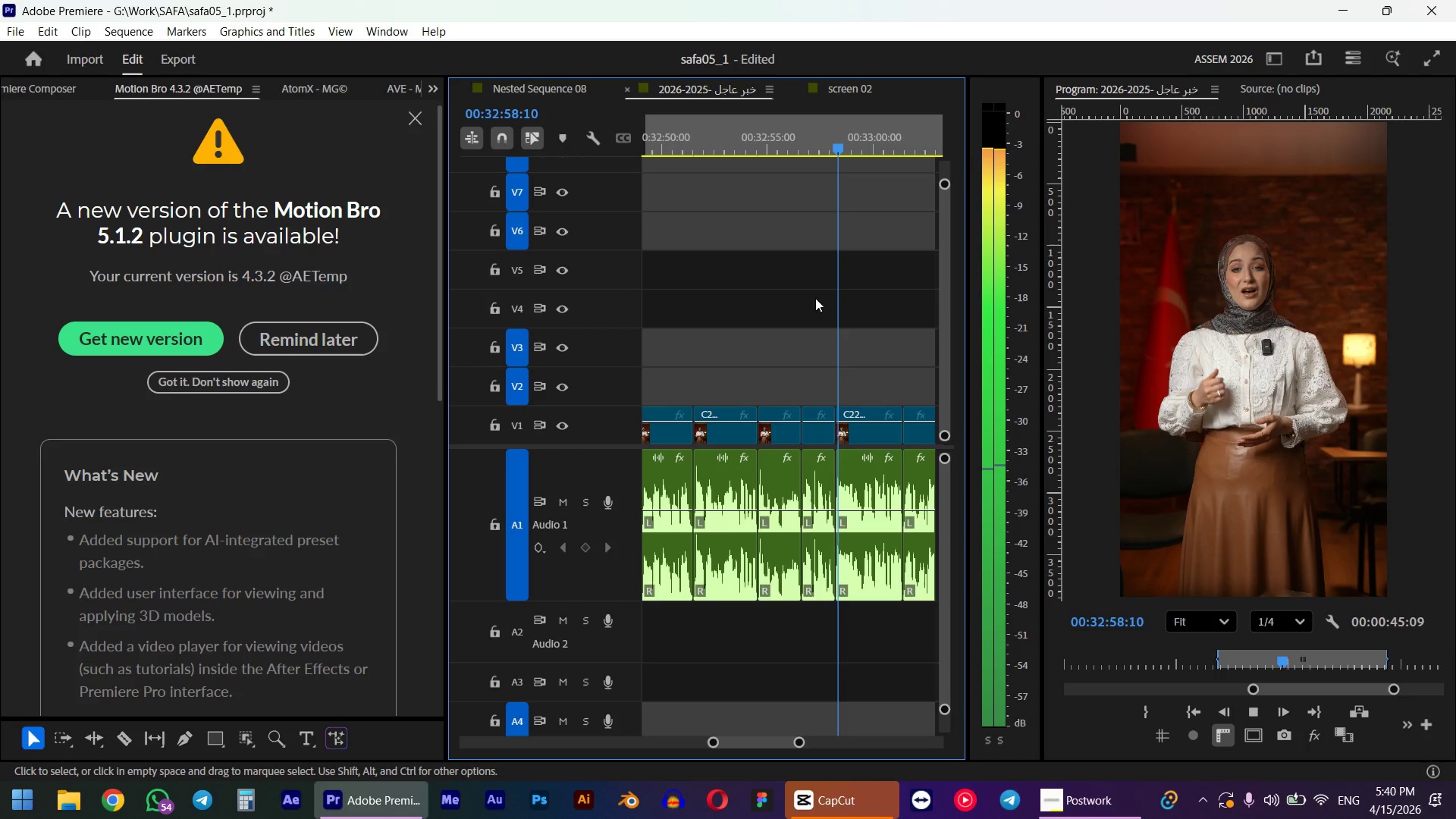 
hold_key(key=AltLeft, duration=0.44)
 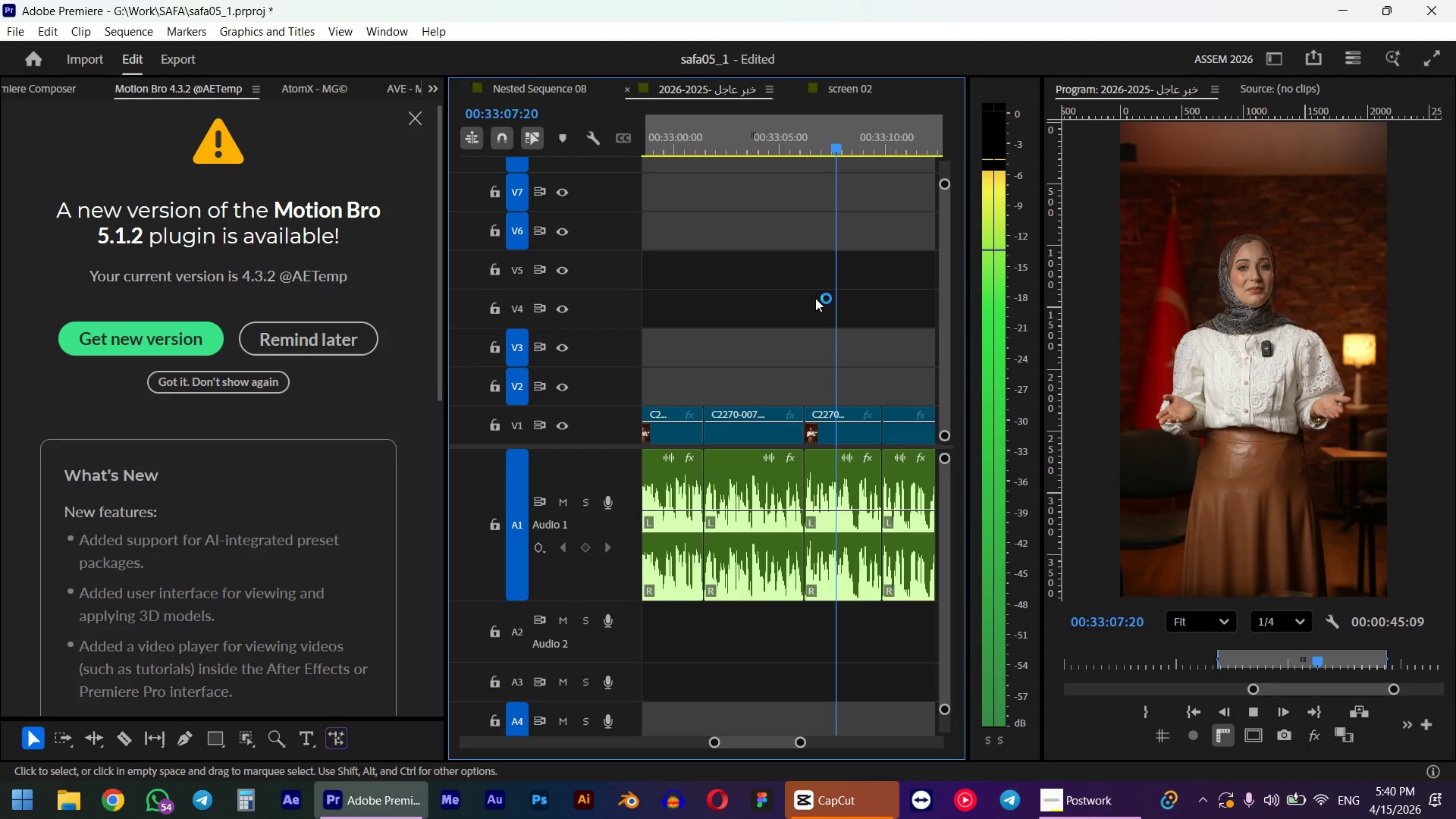 
scroll: coordinate [815, 298], scroll_direction: down, amount: 8.0
 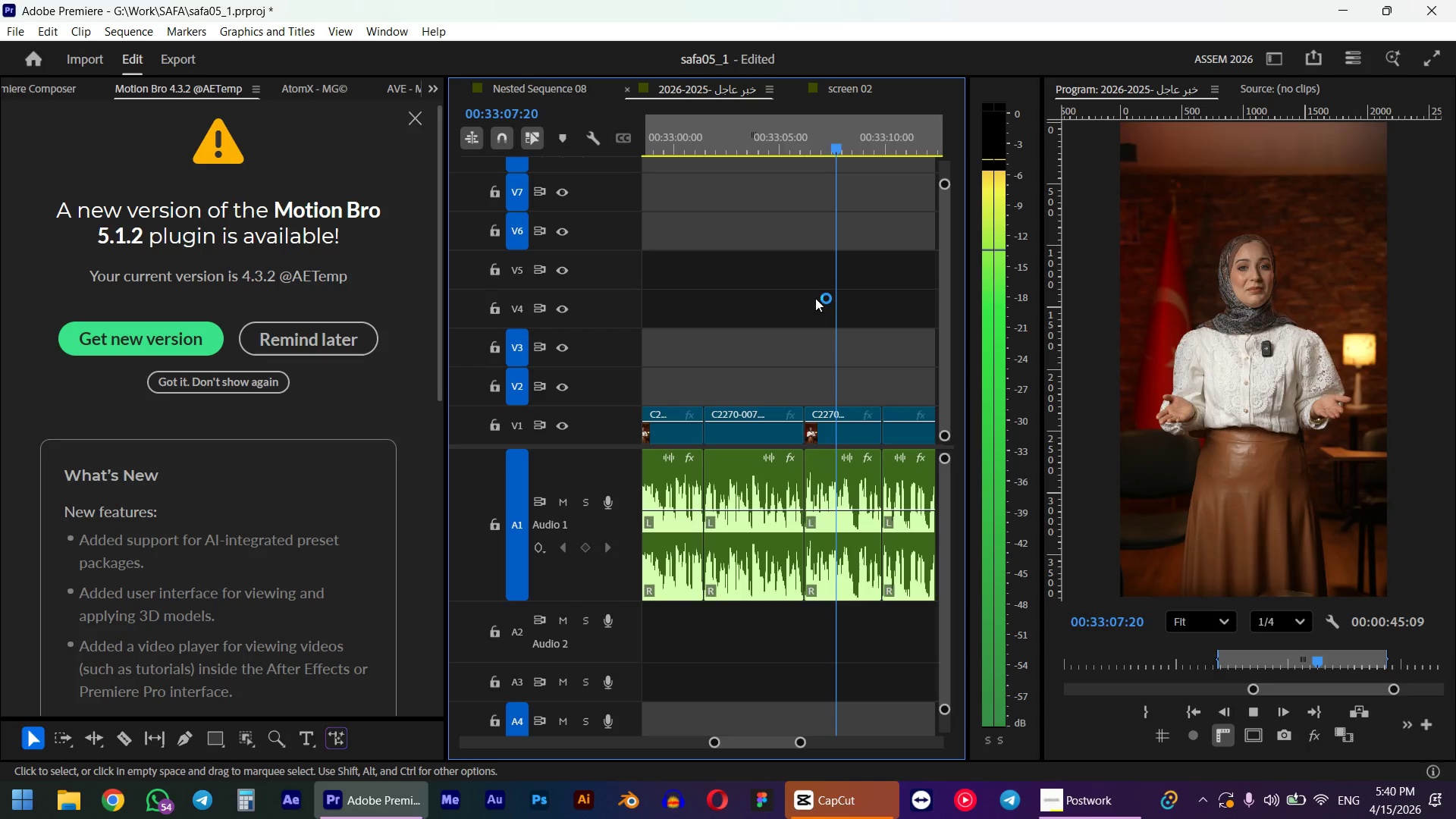 
hold_key(key=AltLeft, duration=0.44)
scroll: coordinate [815, 298], scroll_direction: down, amount: 5.0
 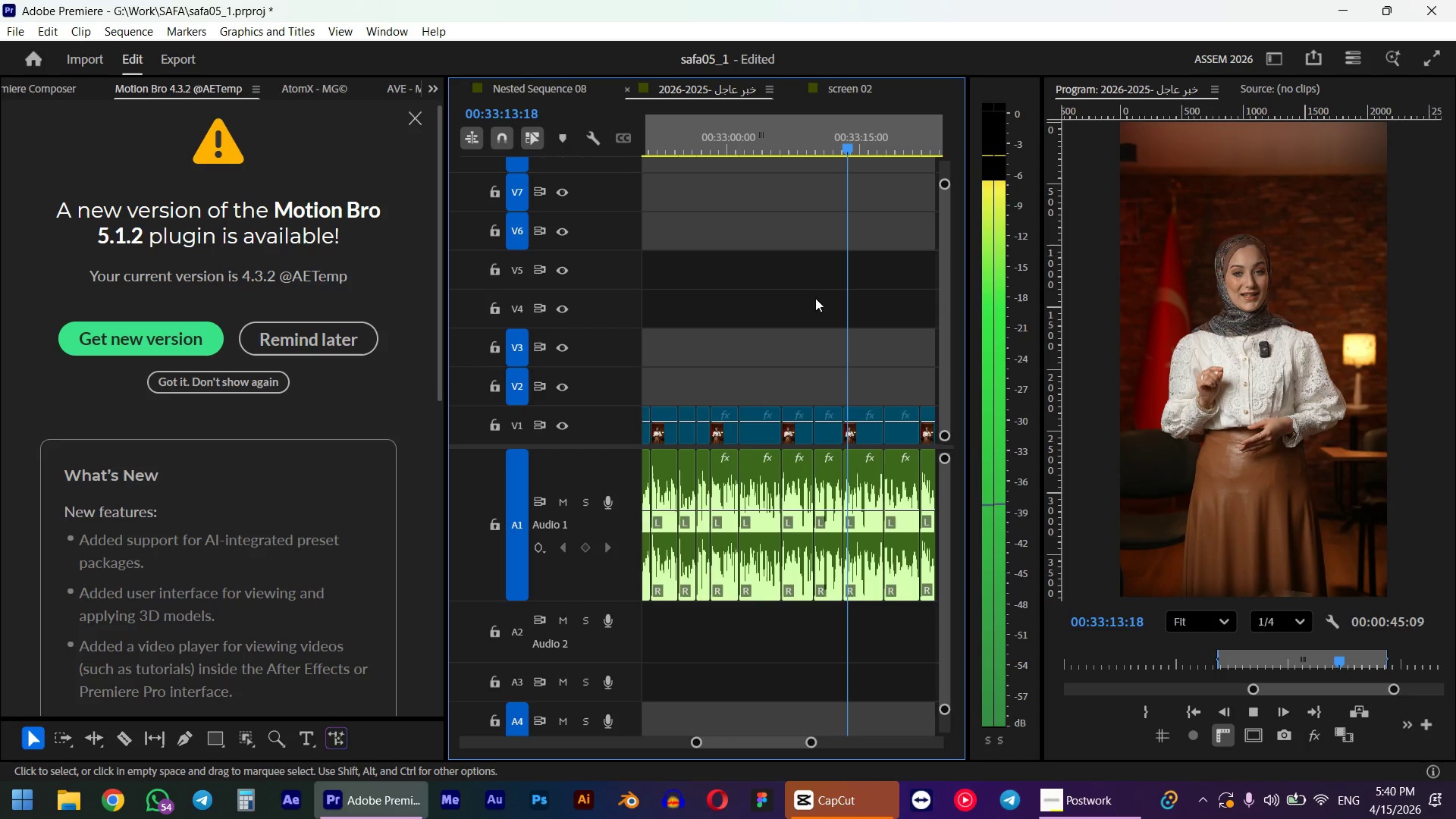 
wait(6.26)
 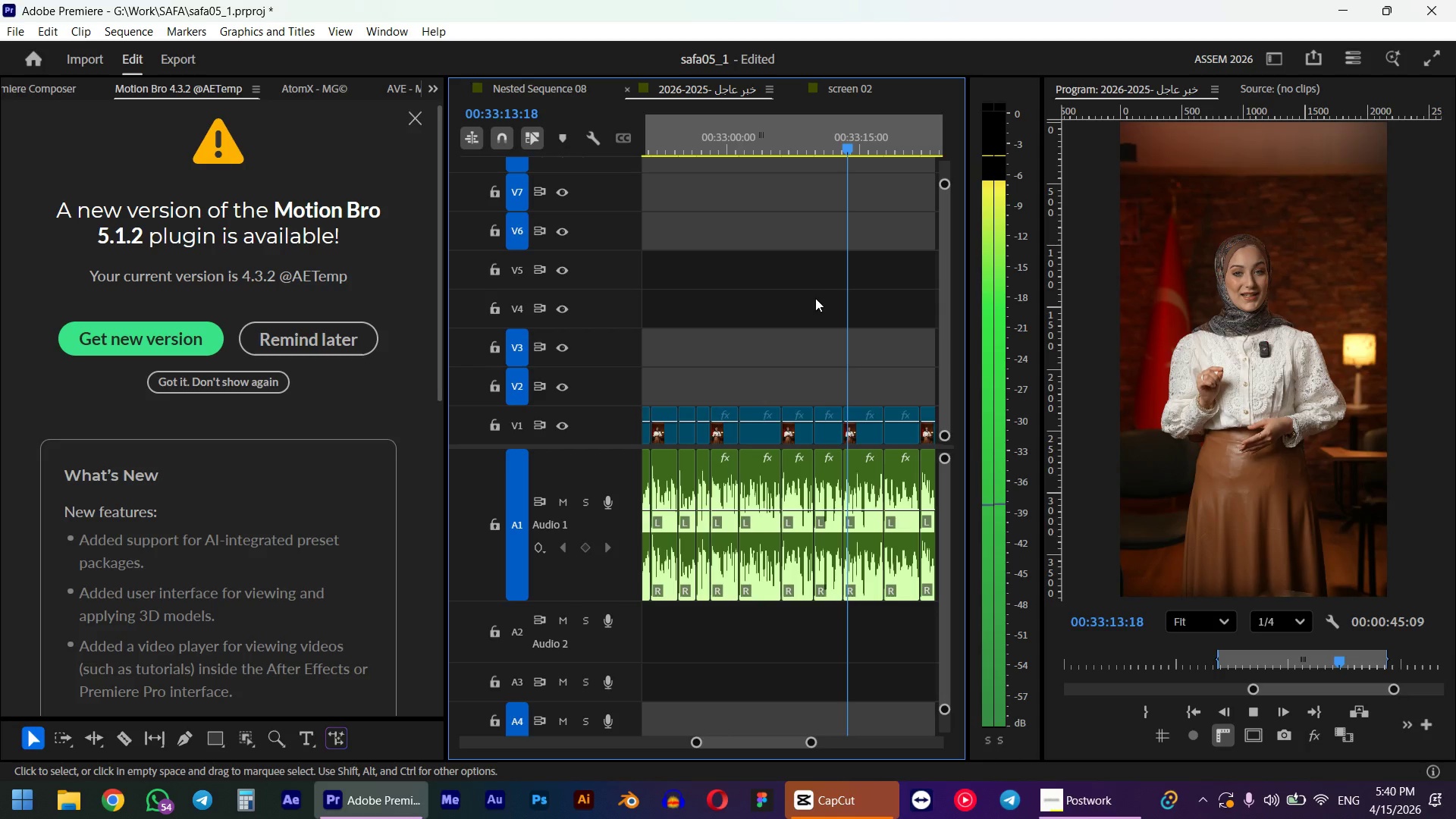 
key(Space)
 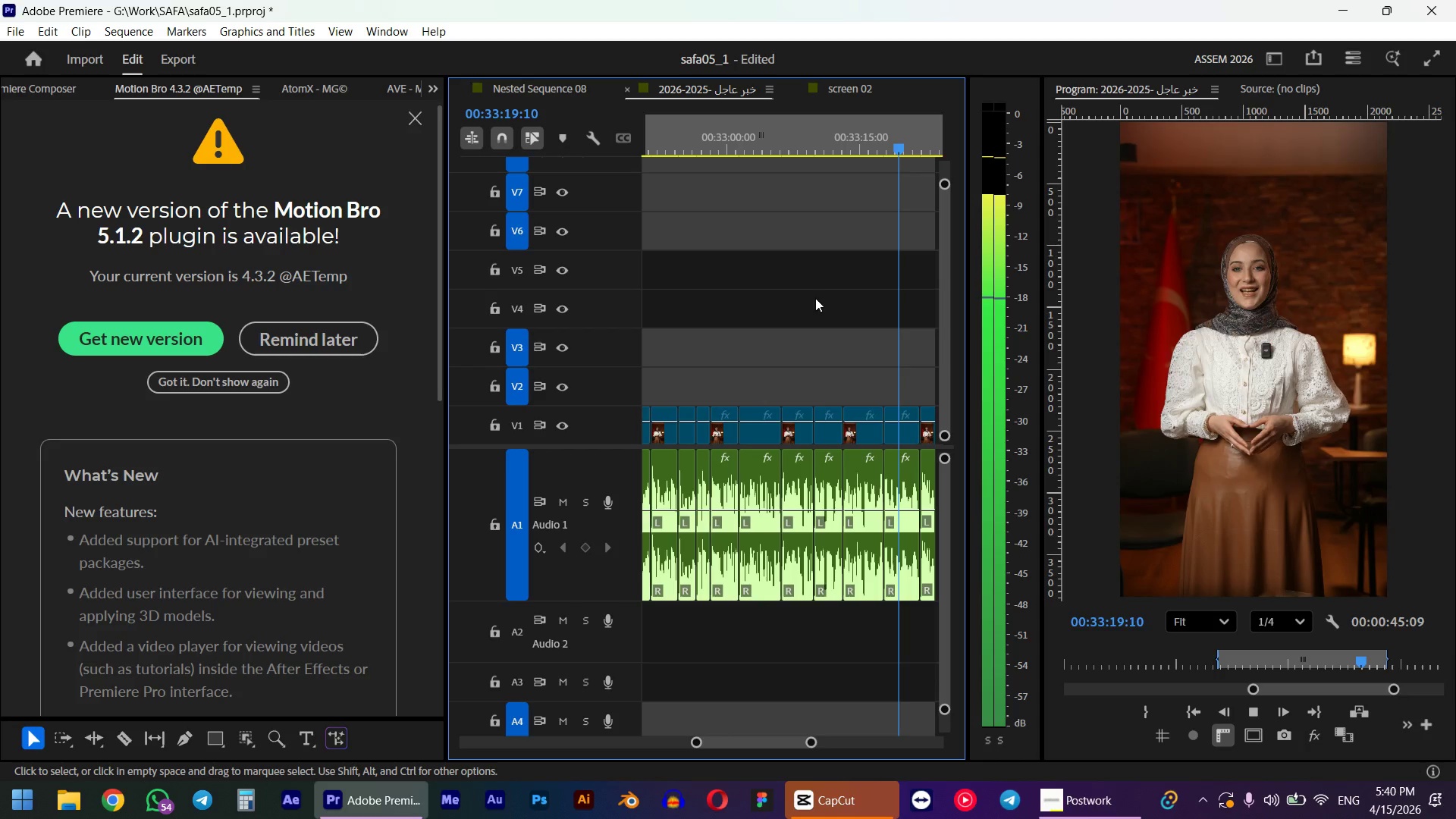 
left_click([375, 522])
 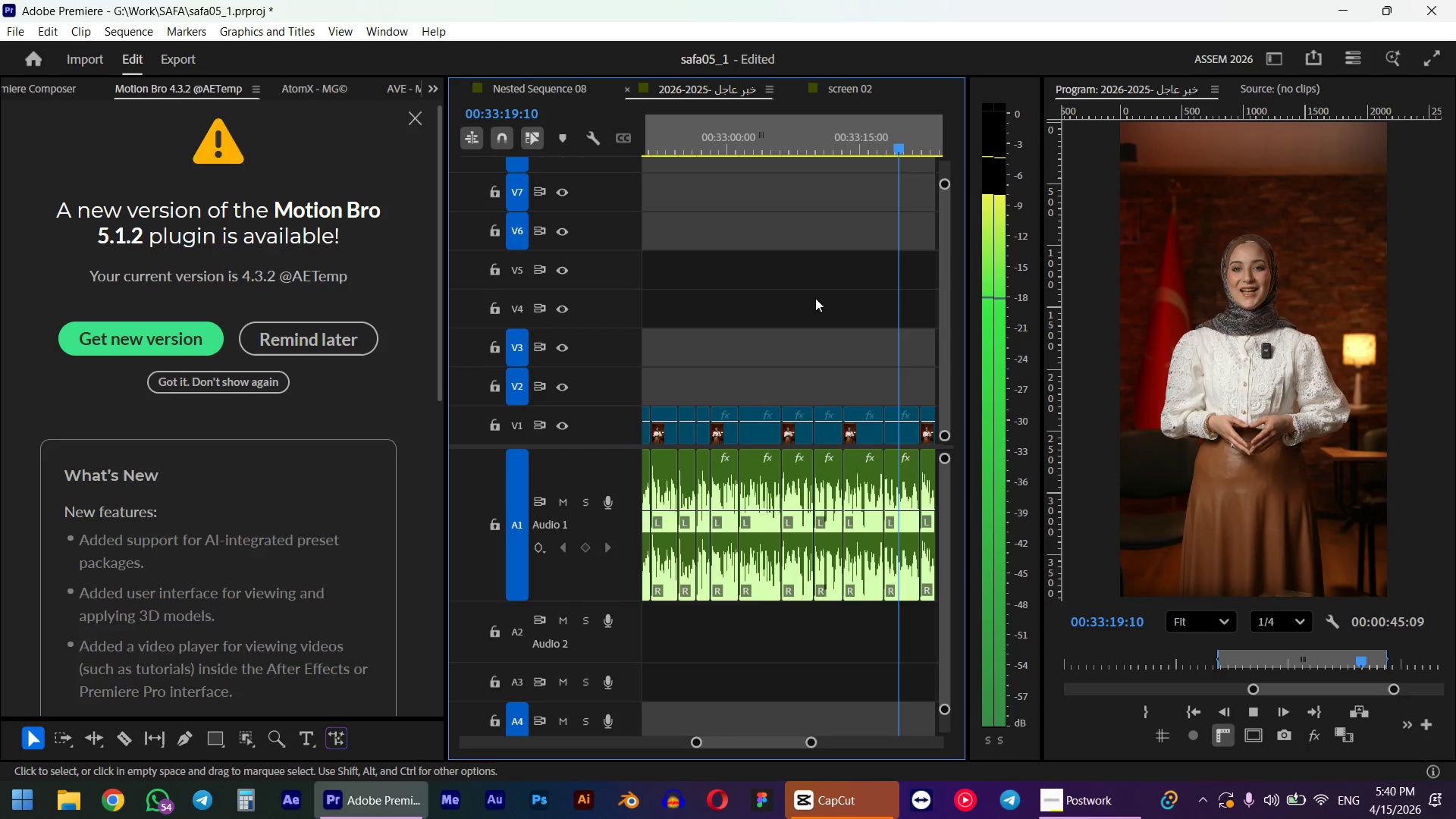 
left_click([67, 801])
 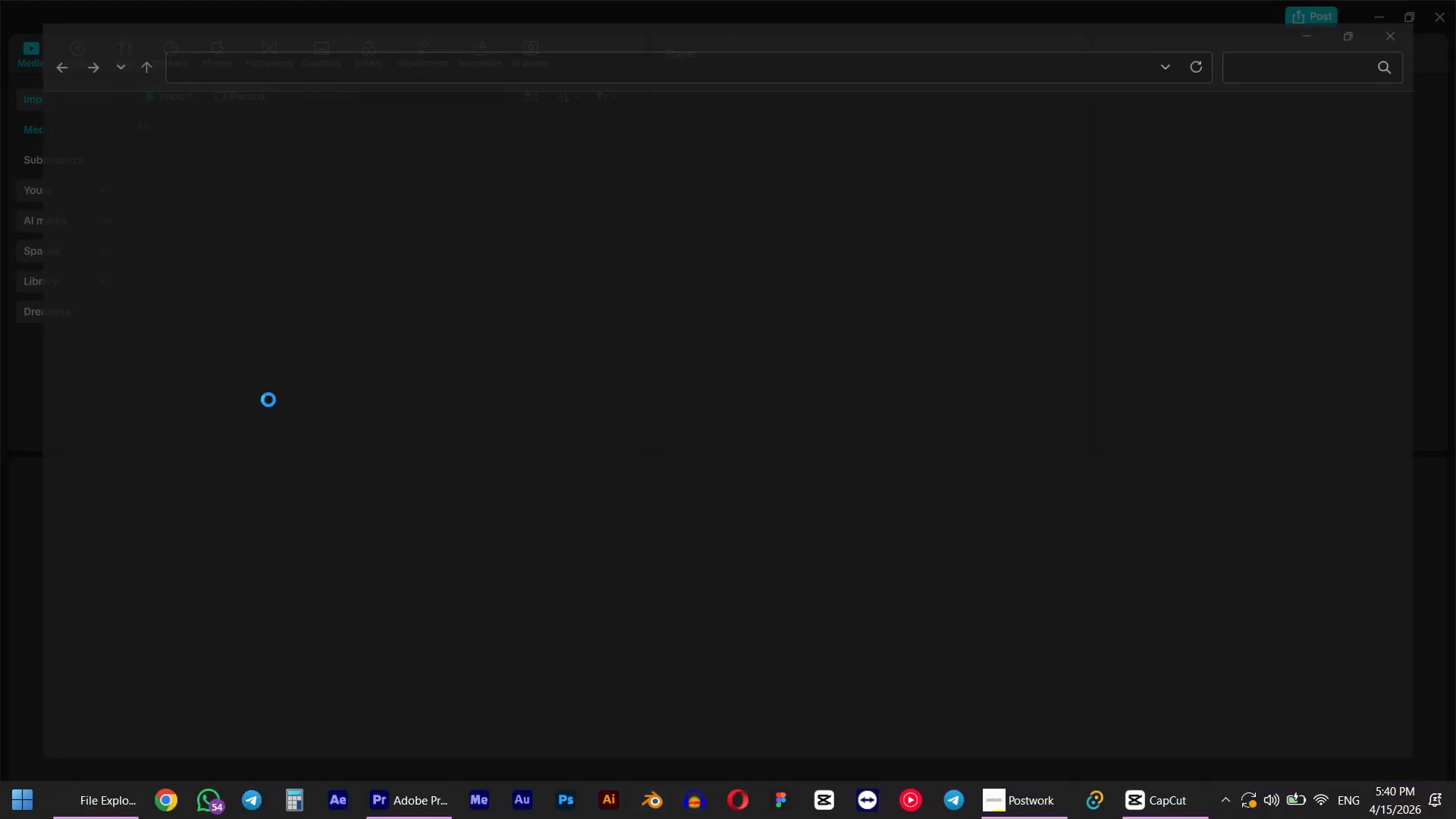 
mouse_move([190, 356])
 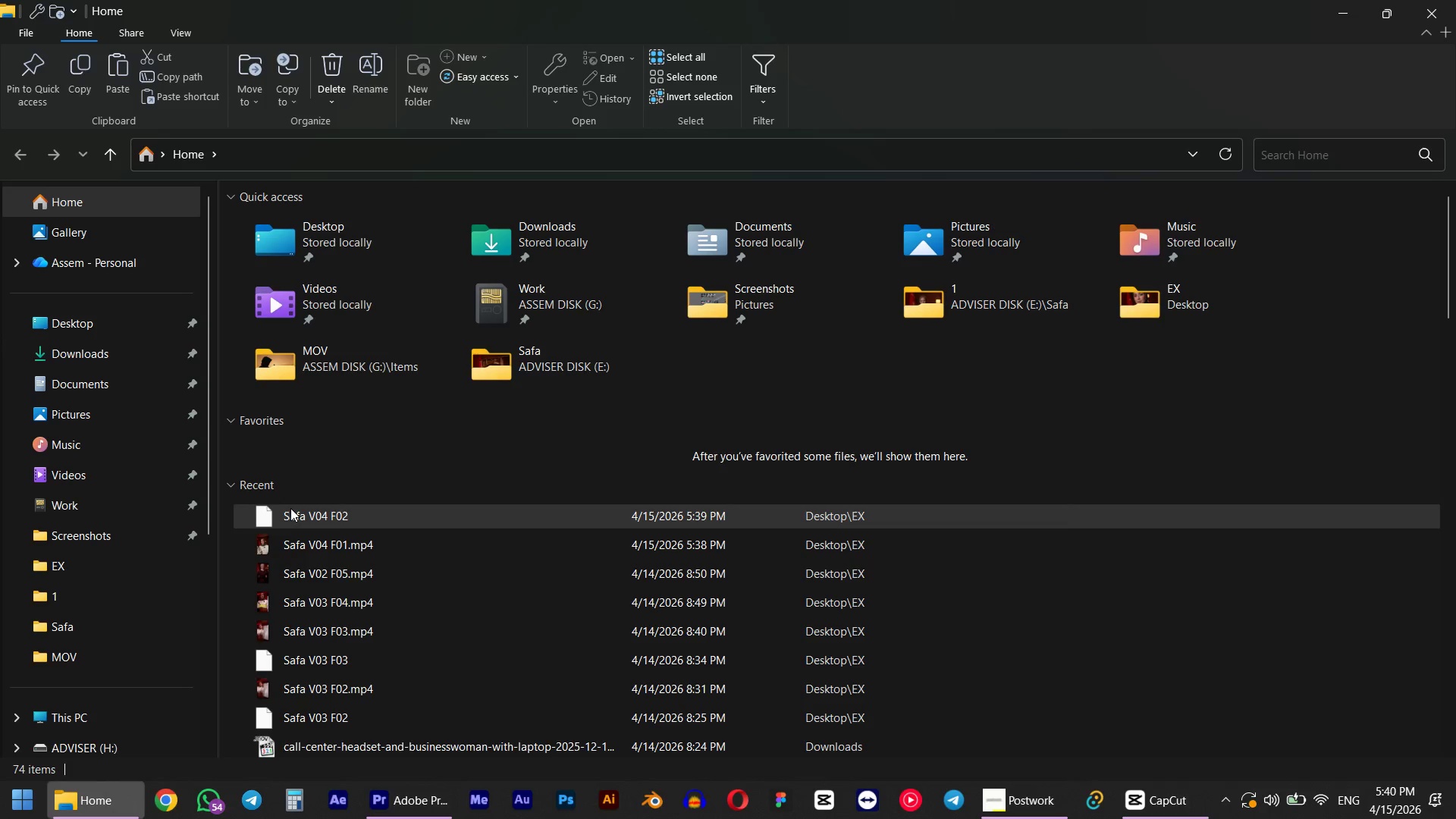 
key(F5)
 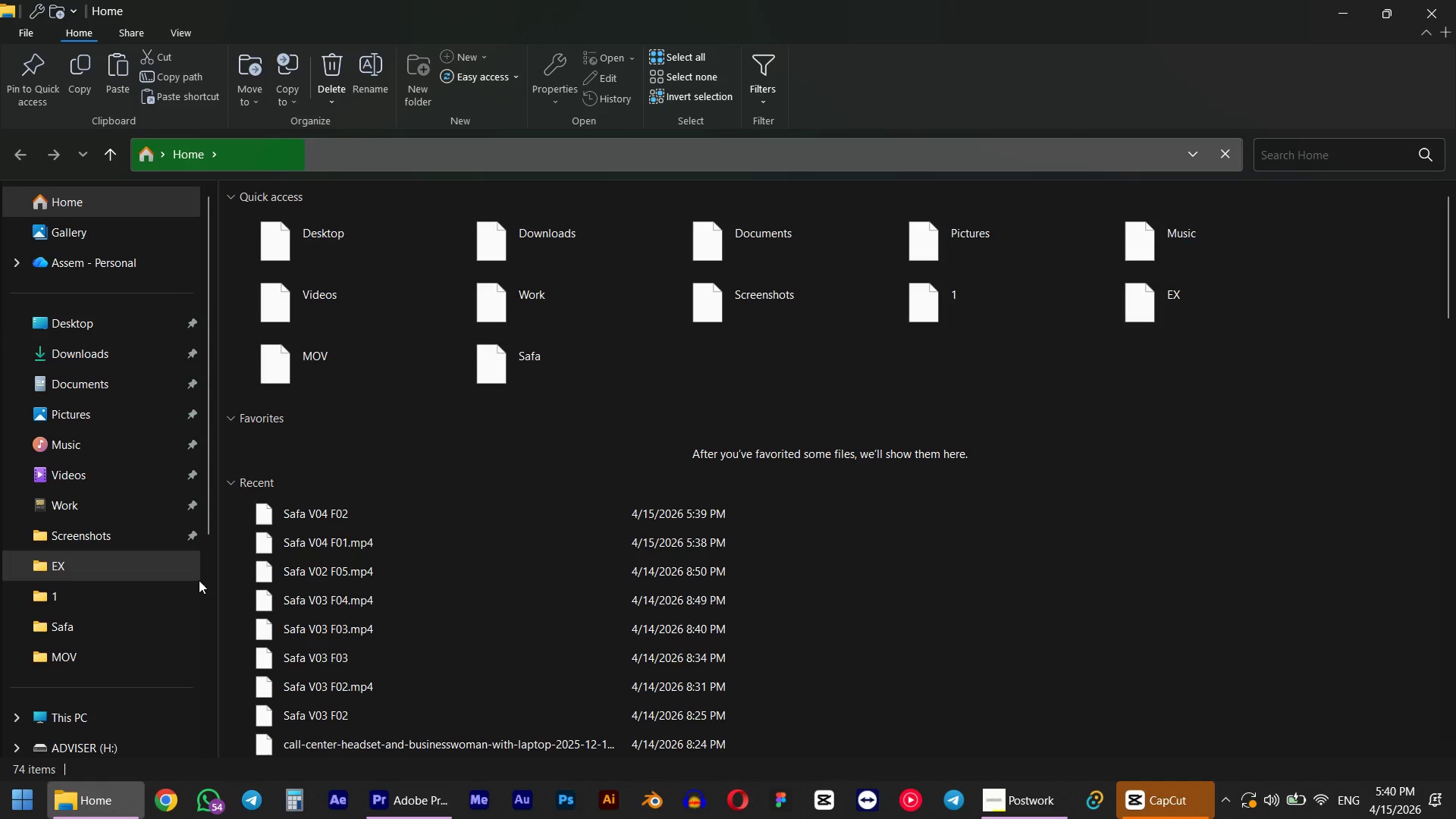 
wait(8.0)
 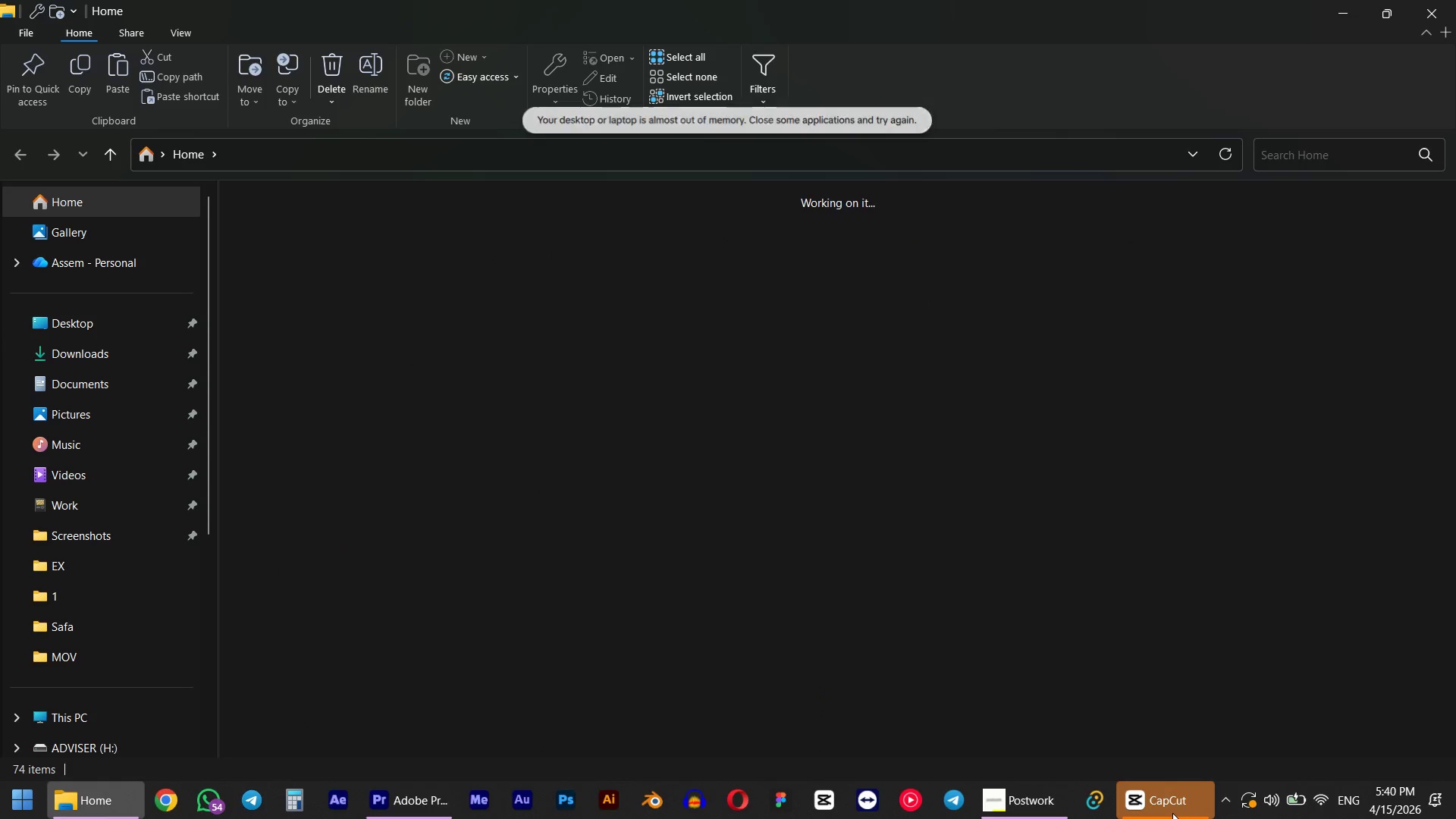 
left_click([319, 542])
 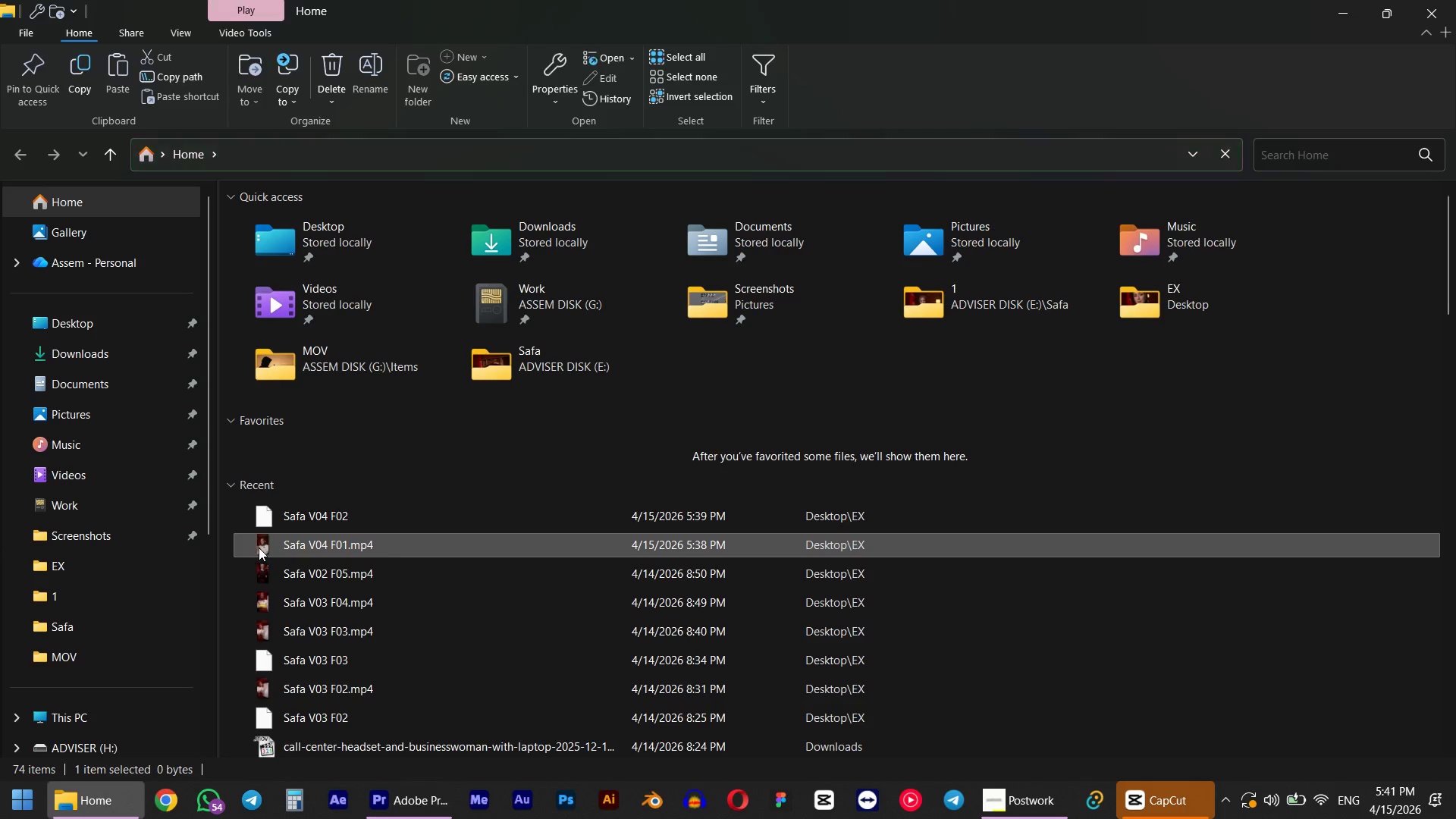 
left_click_drag(start_coordinate=[256, 548], to_coordinate=[1257, 579])
 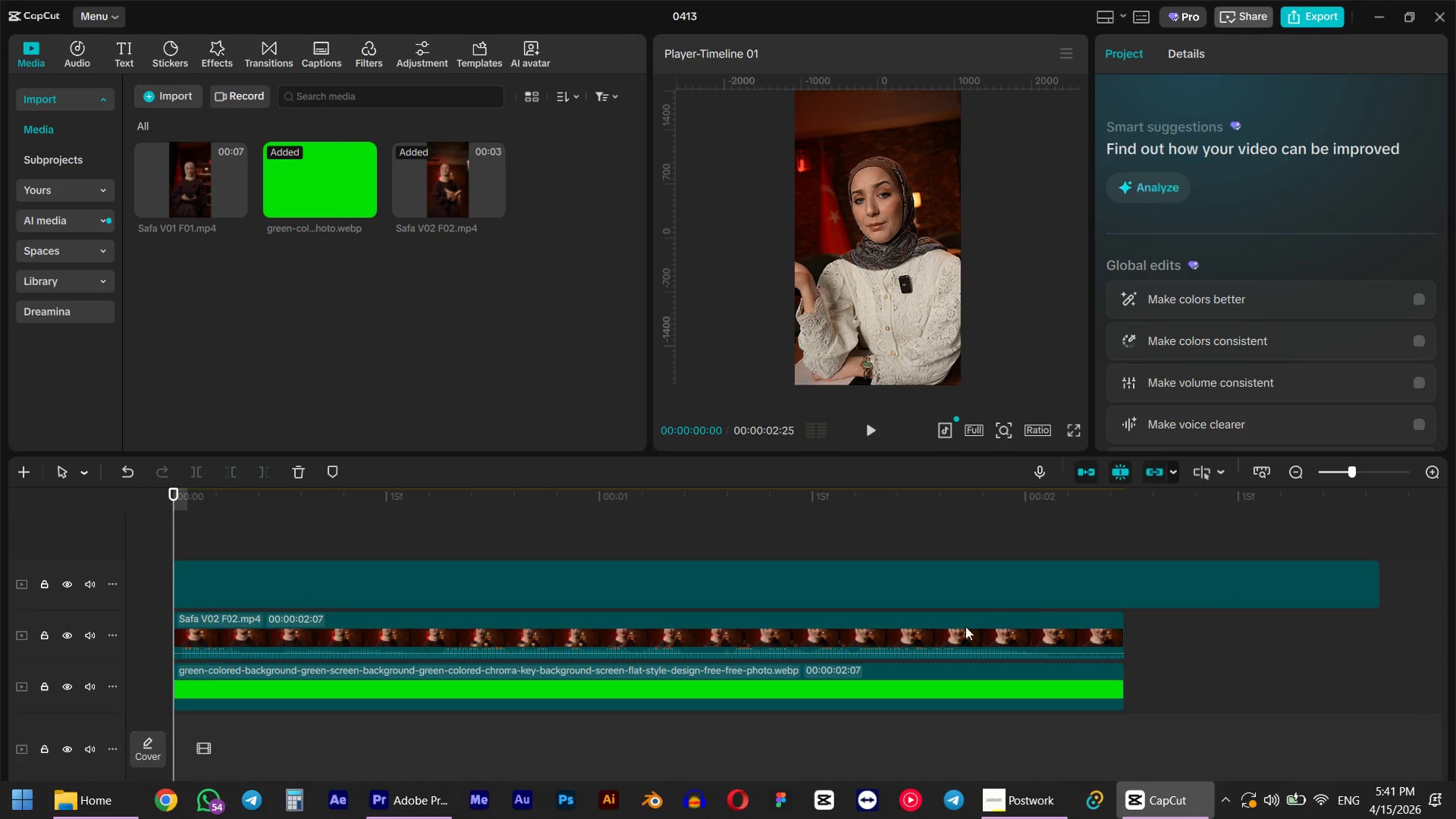 
left_click([962, 628])
 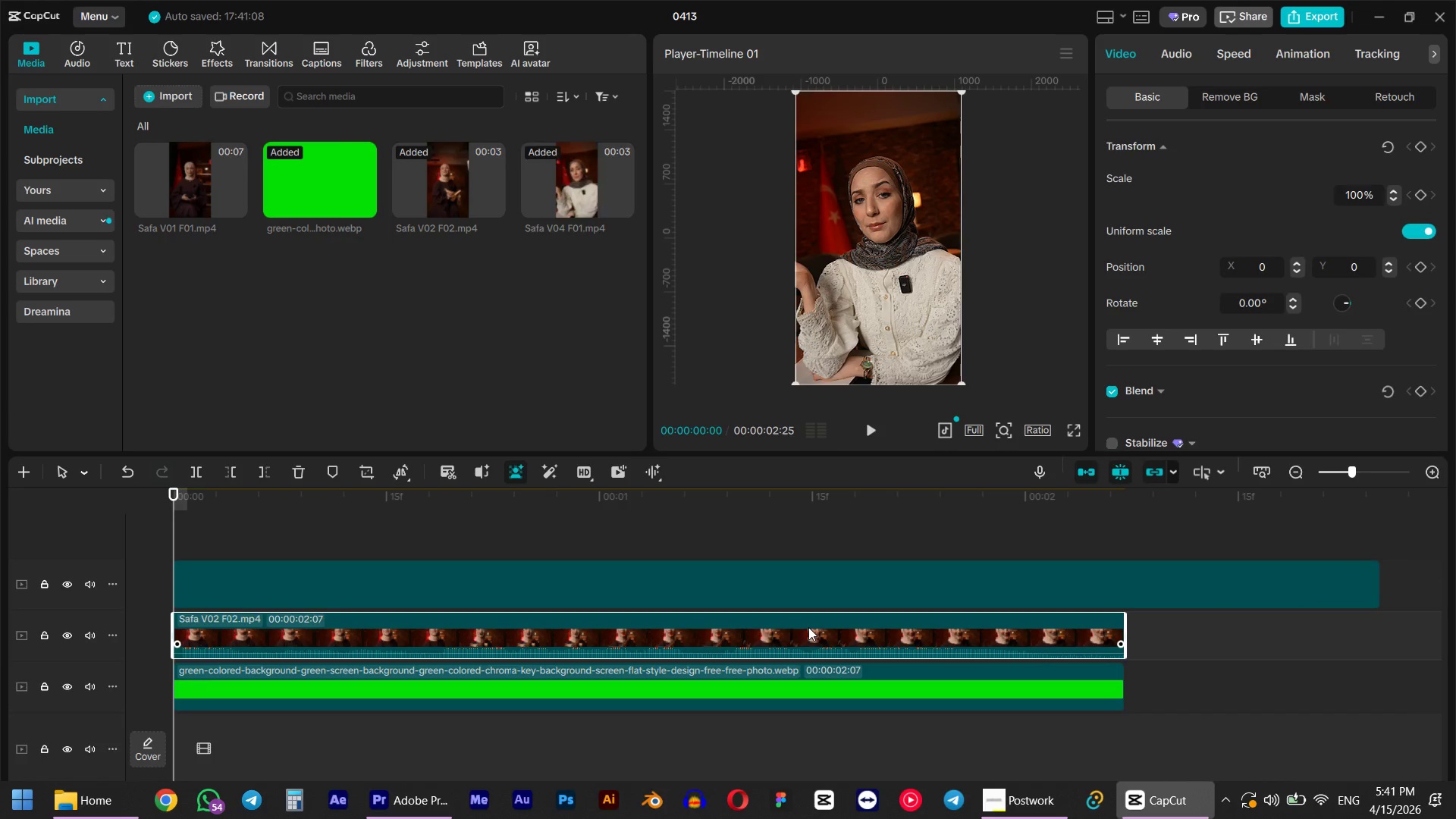 
key(Delete)
 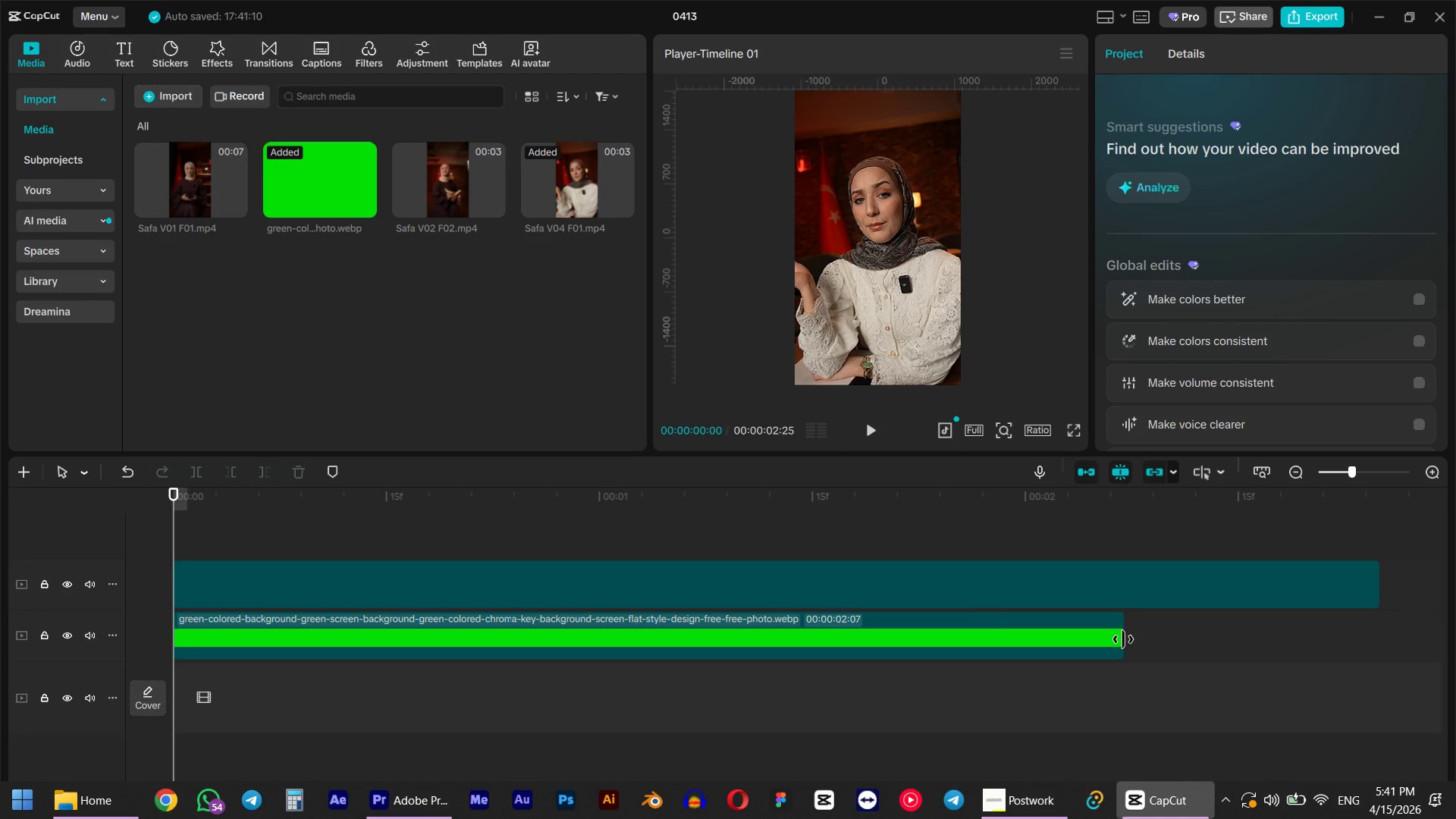 
left_click_drag(start_coordinate=[1123, 639], to_coordinate=[1376, 623])
 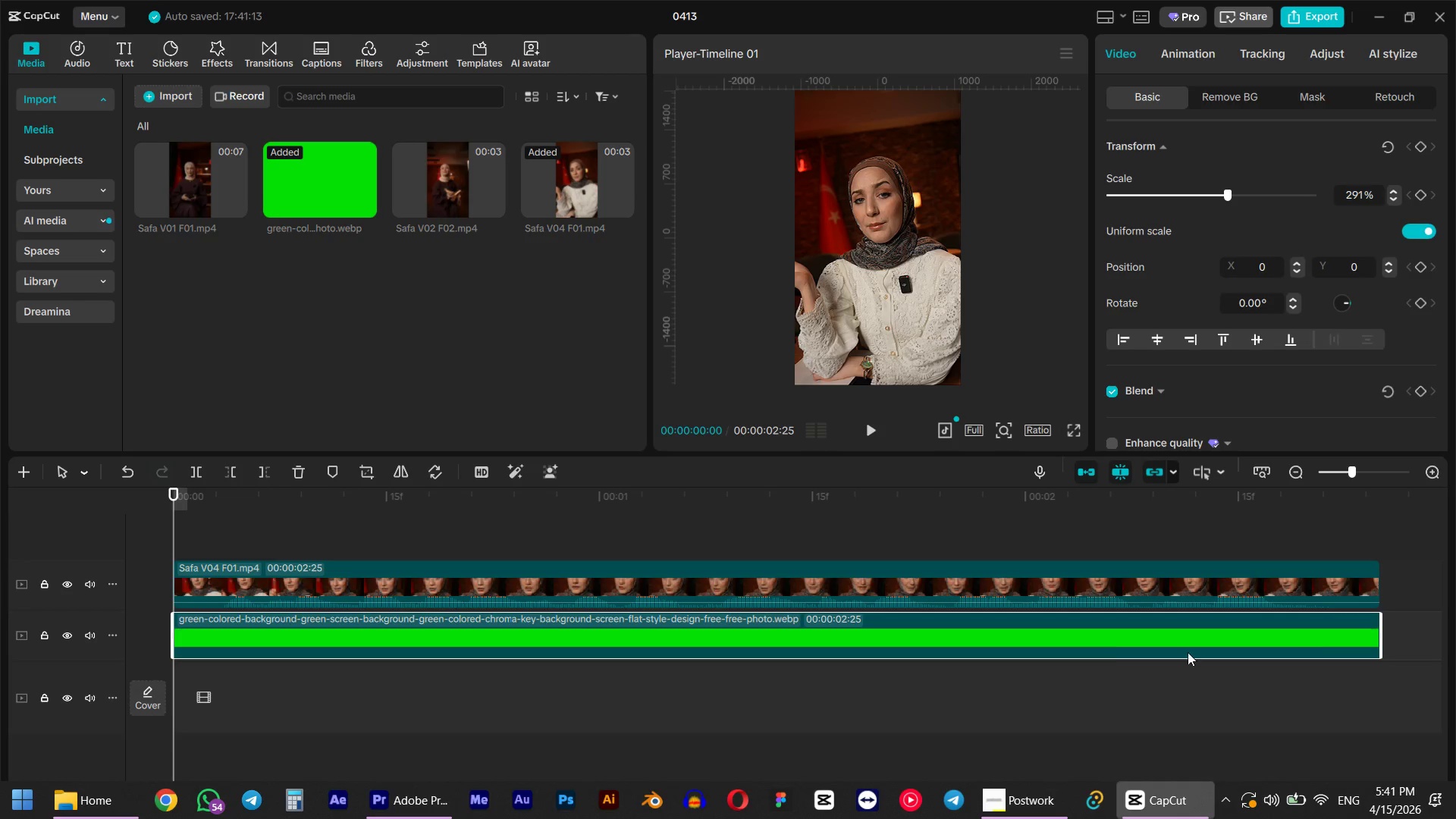 
key(Space)
 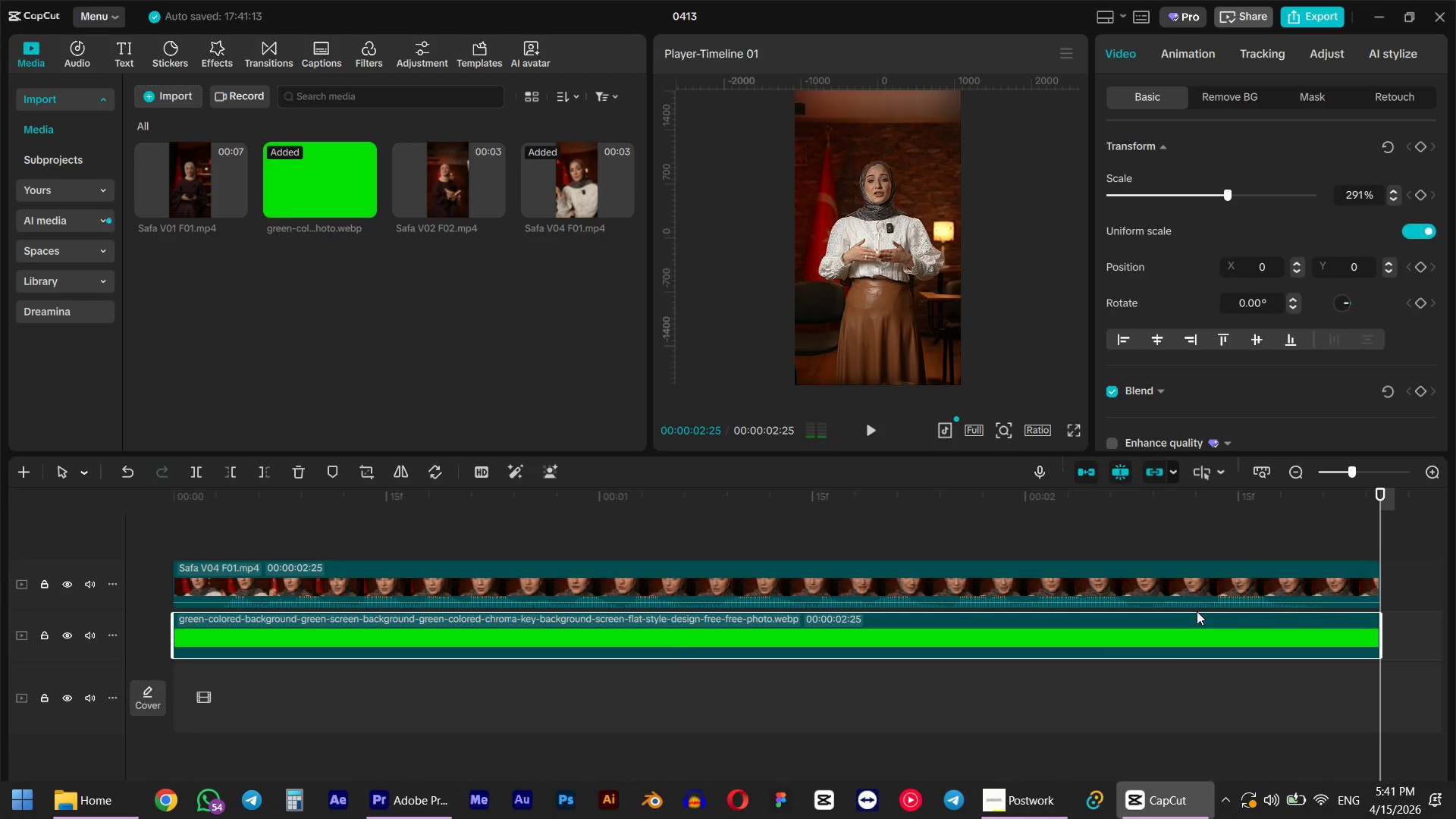 
left_click([1219, 625])
 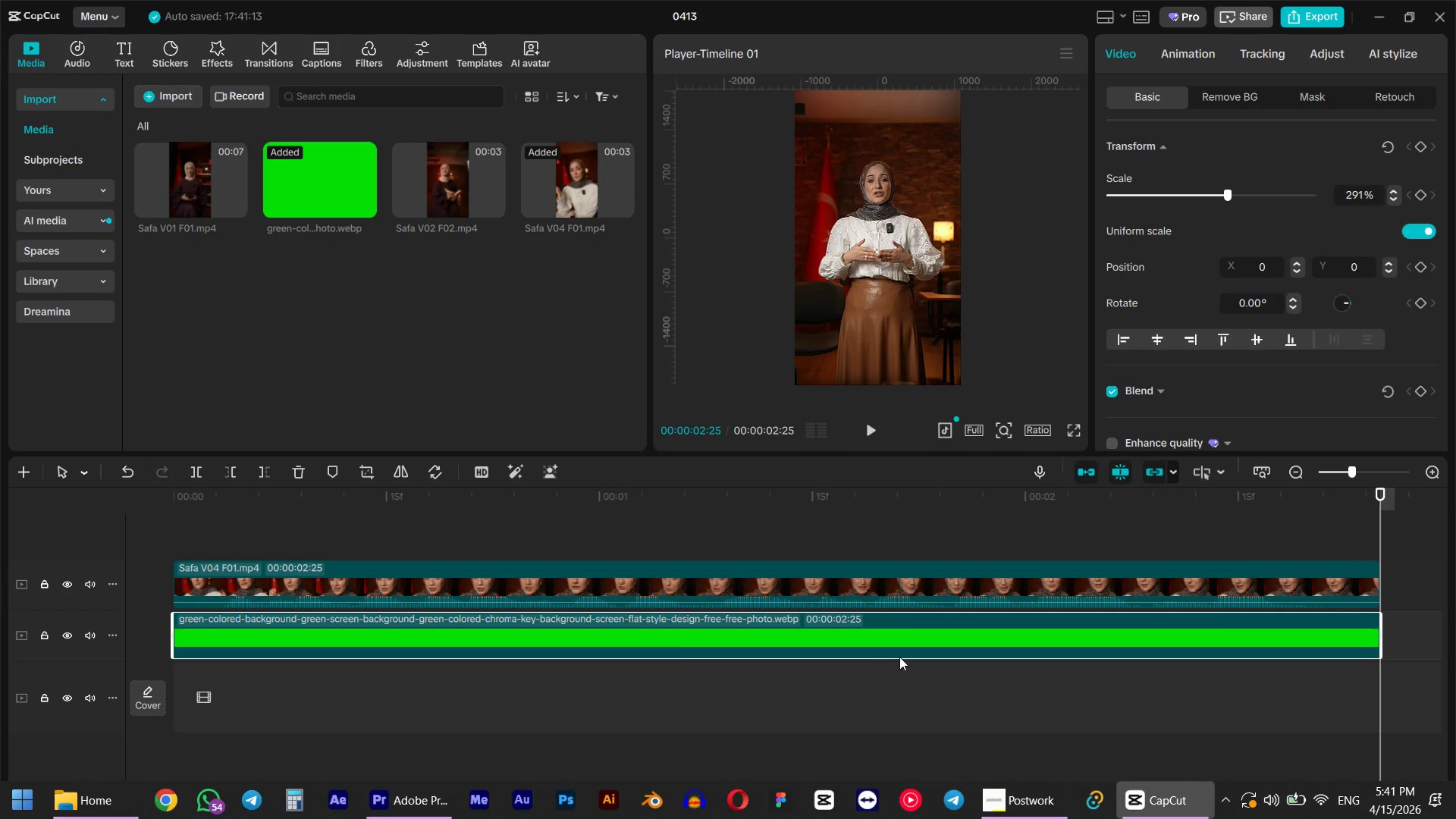 
hold_key(key=ControlLeft, duration=1.03)
scroll: coordinate [730, 636], scroll_direction: down, amount: 15.0
 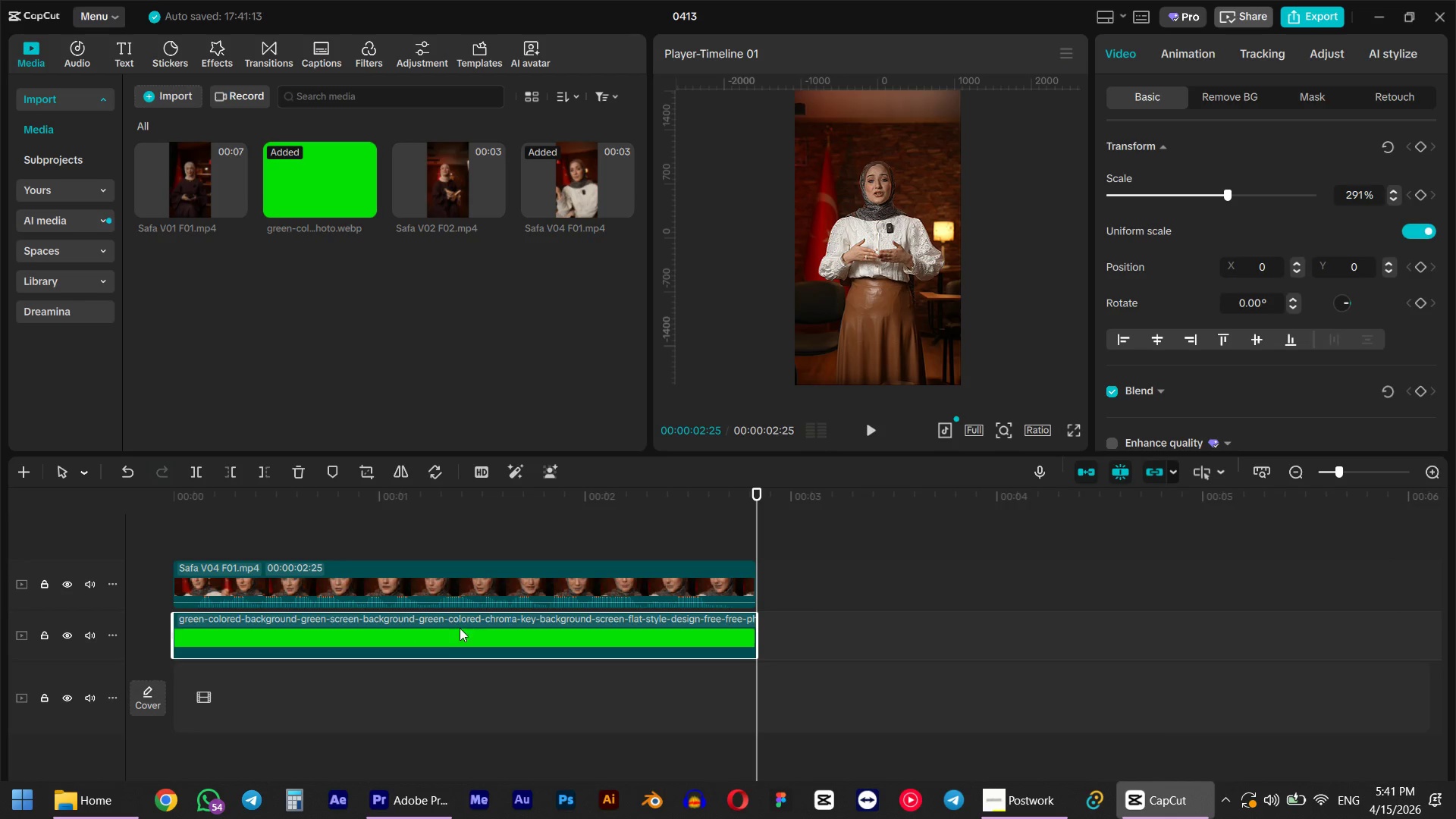 
left_click_drag(start_coordinate=[457, 626], to_coordinate=[1260, 615])
 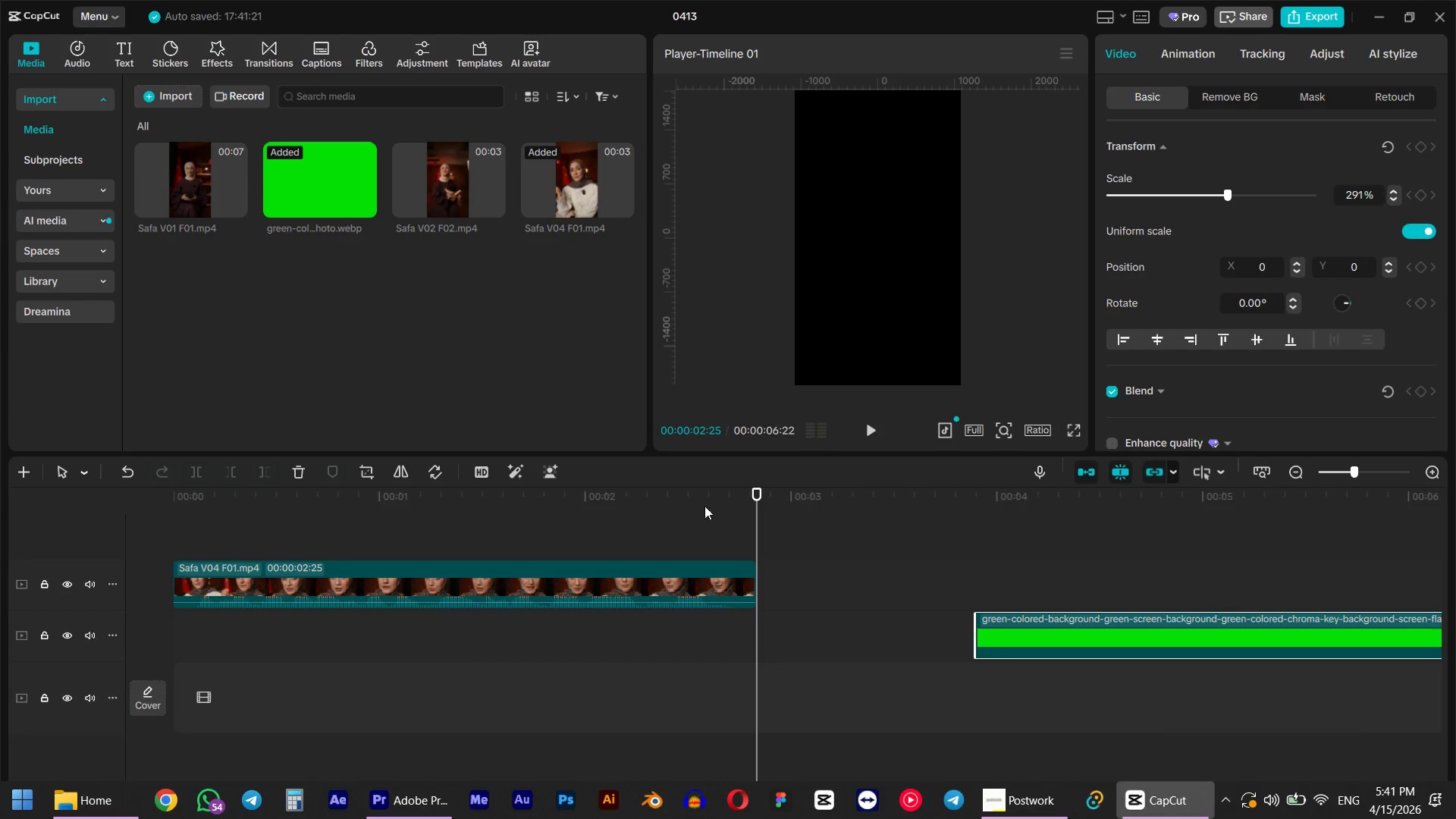 
left_click([623, 507])
 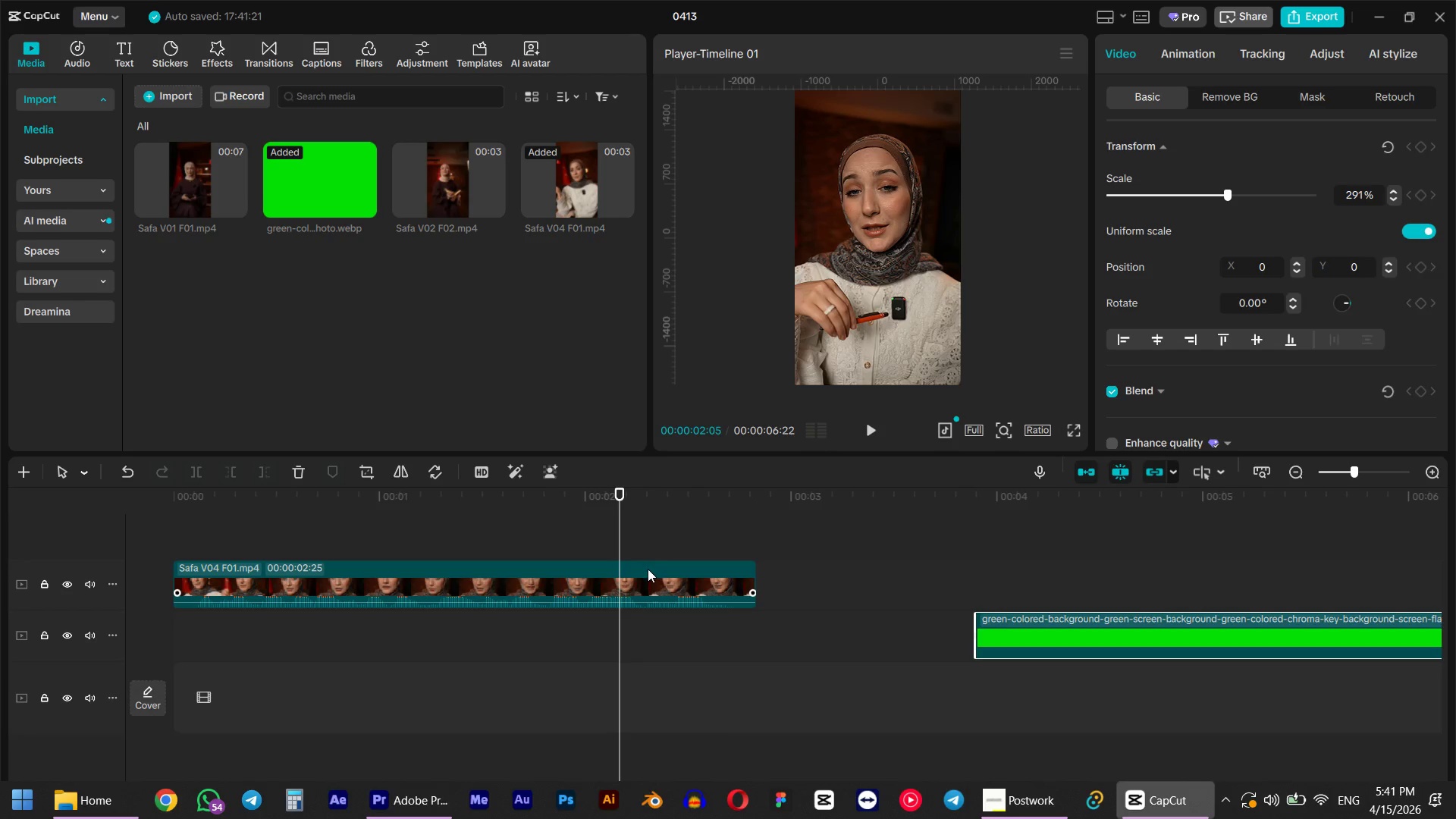 
left_click([647, 570])
 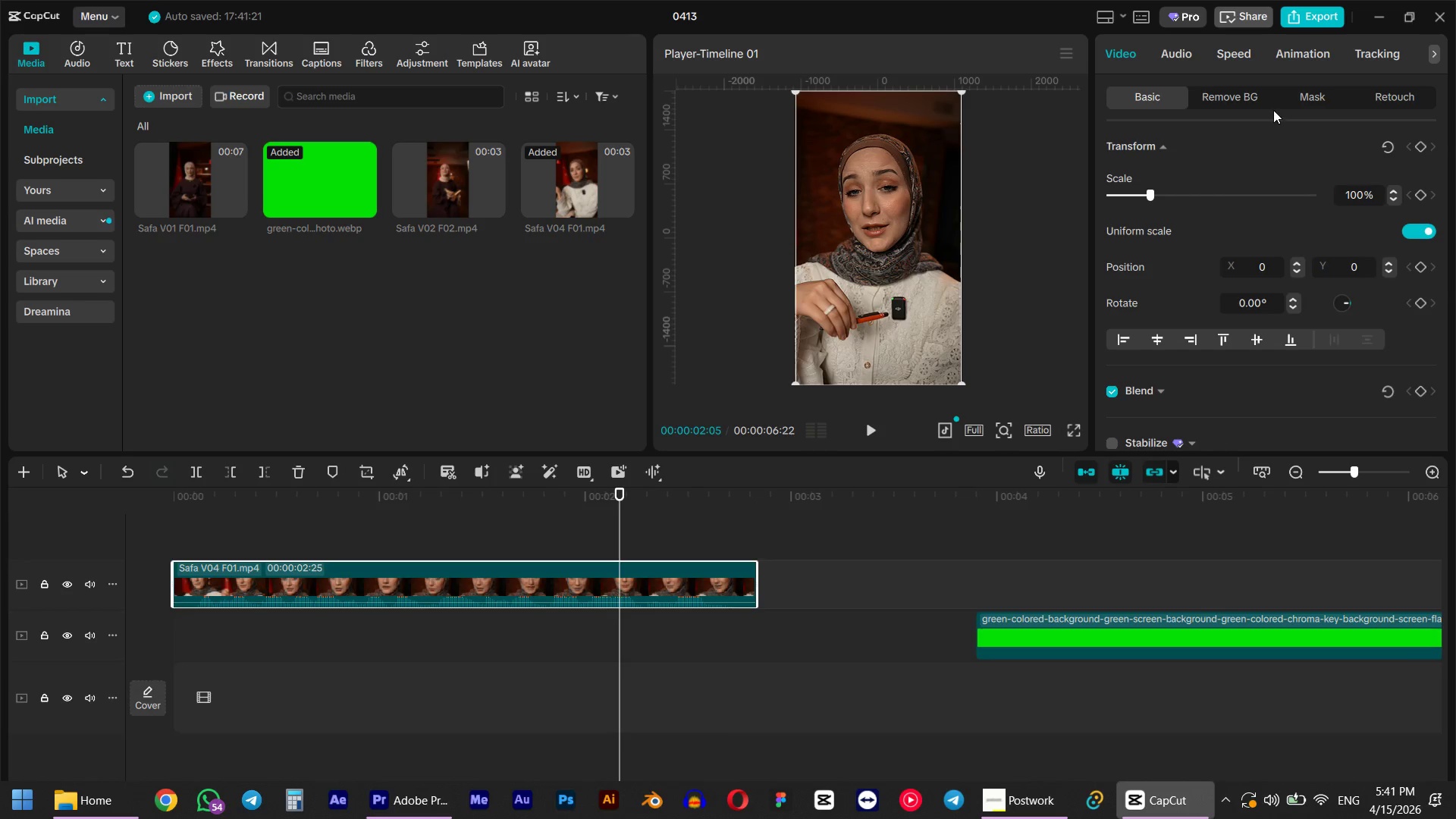 
left_click([1236, 94])
 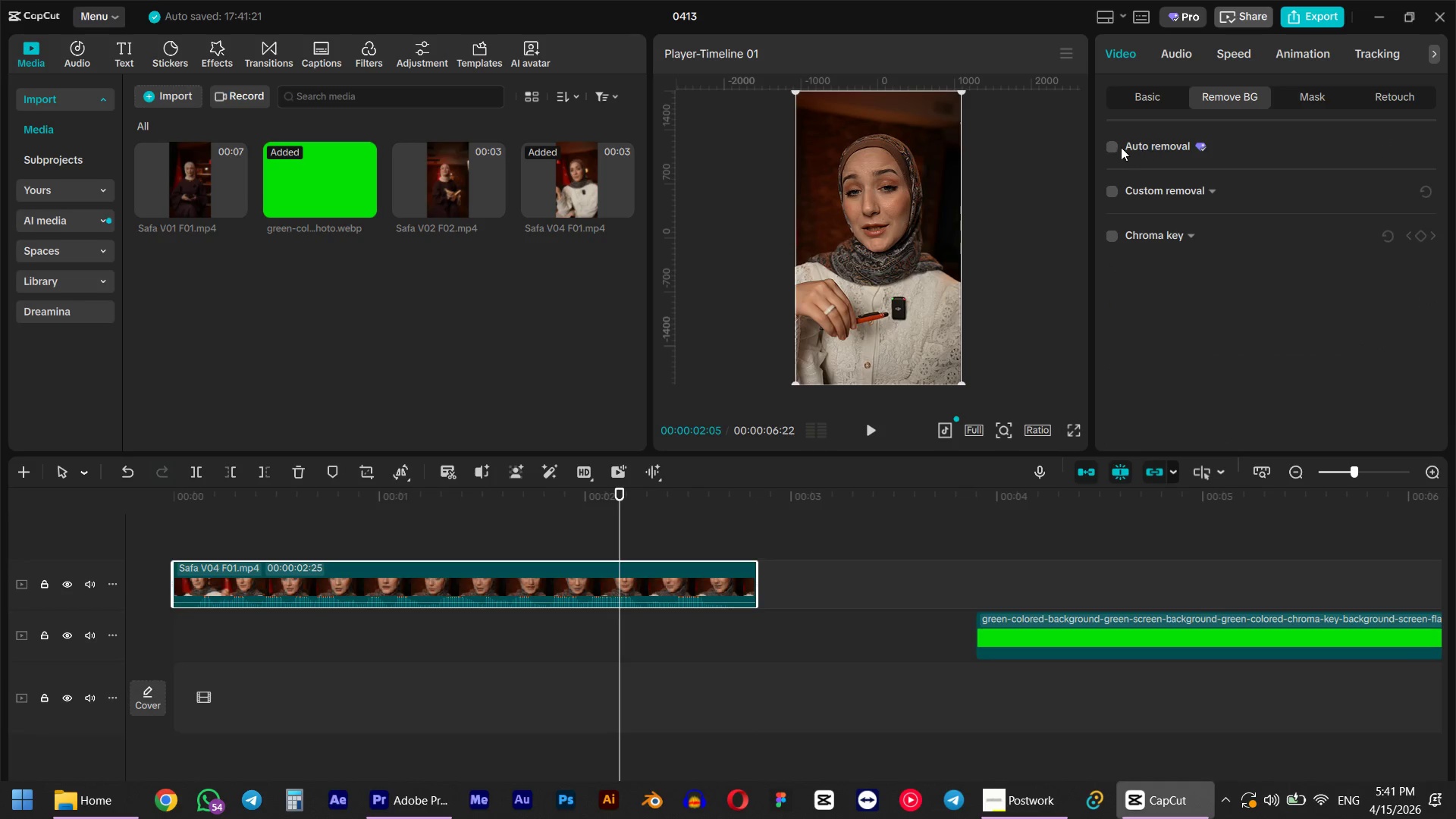 
left_click([1110, 146])
 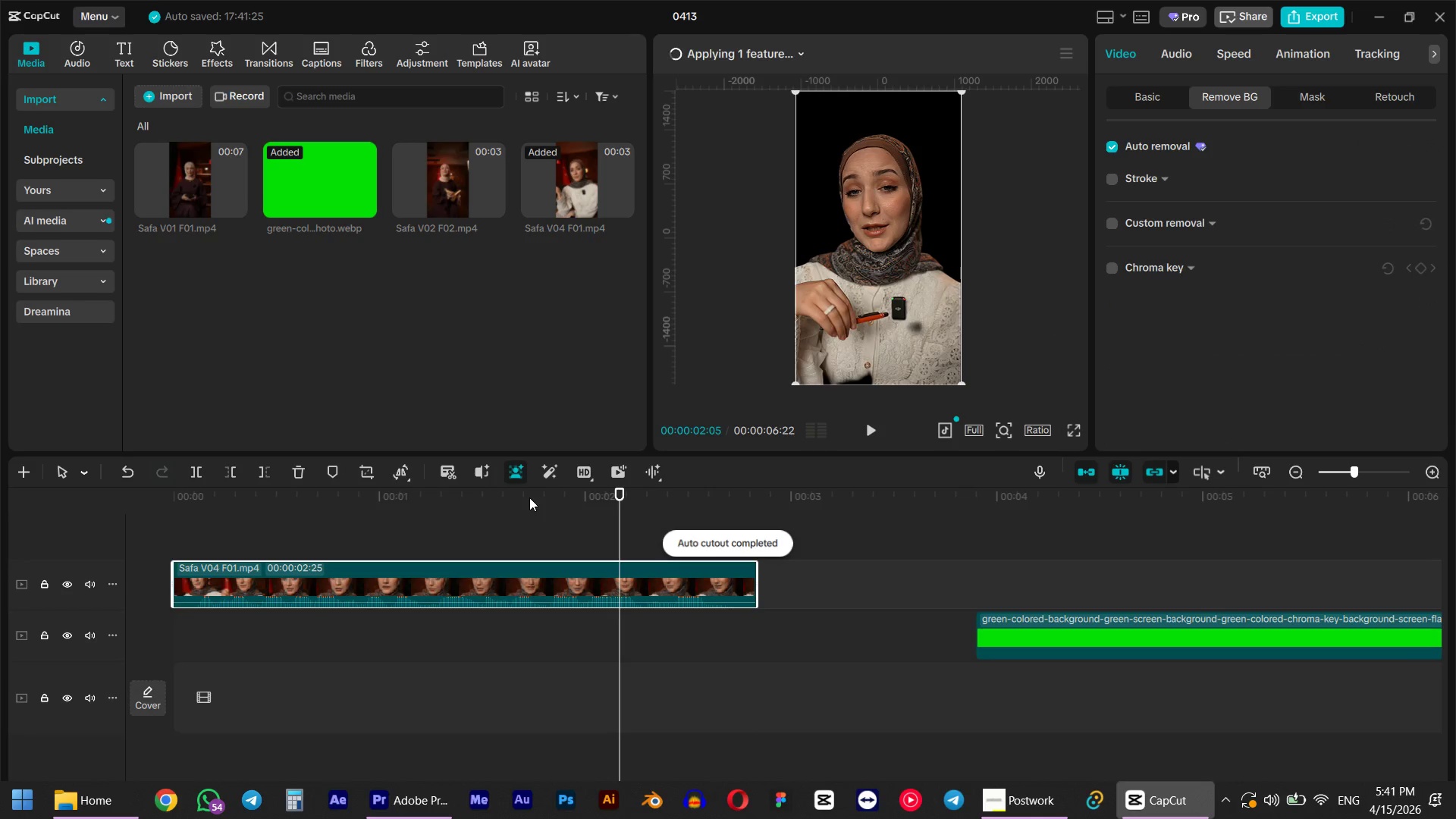 
wait(5.8)
 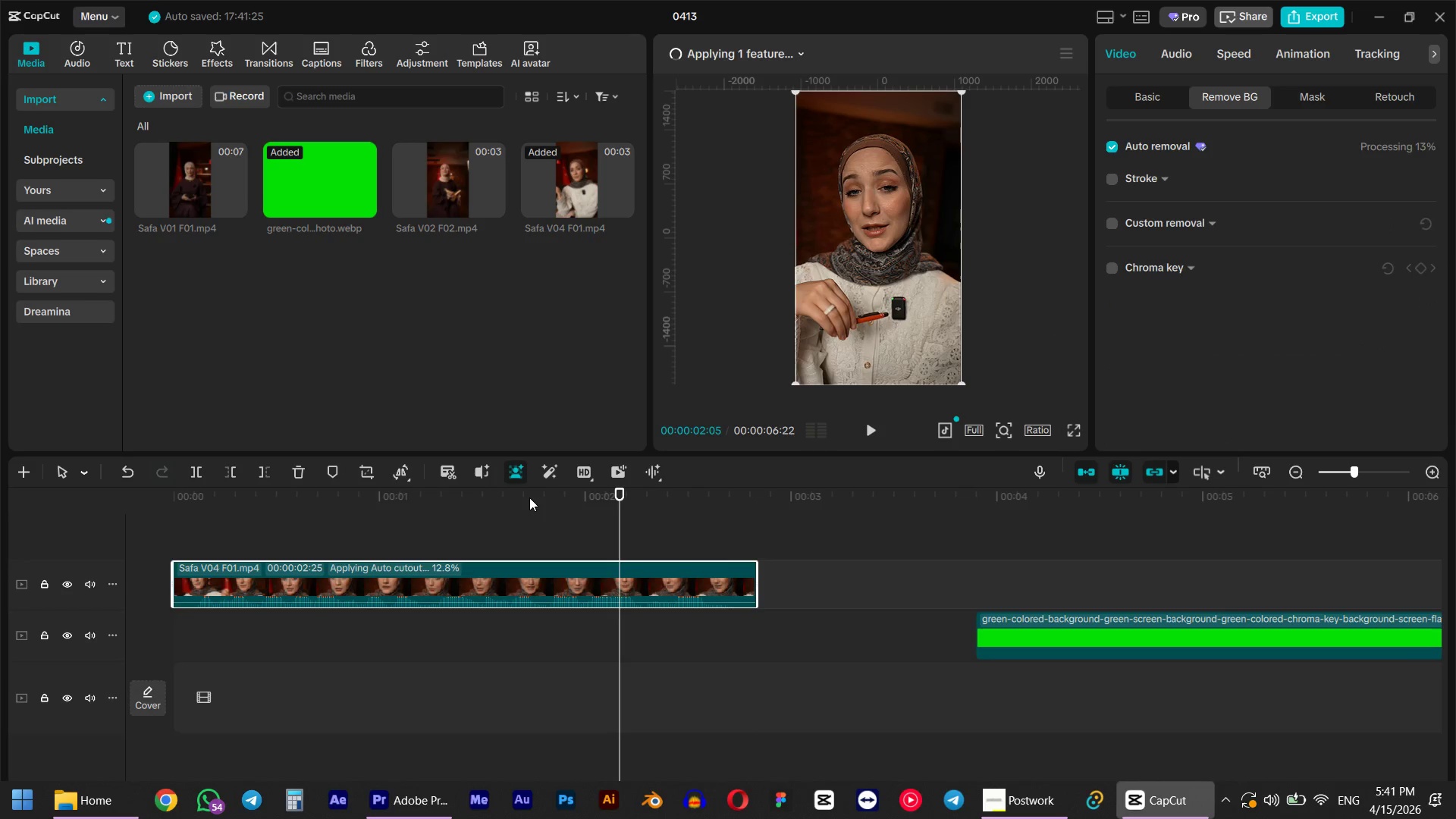 
left_click_drag(start_coordinate=[1108, 631], to_coordinate=[297, 638])
 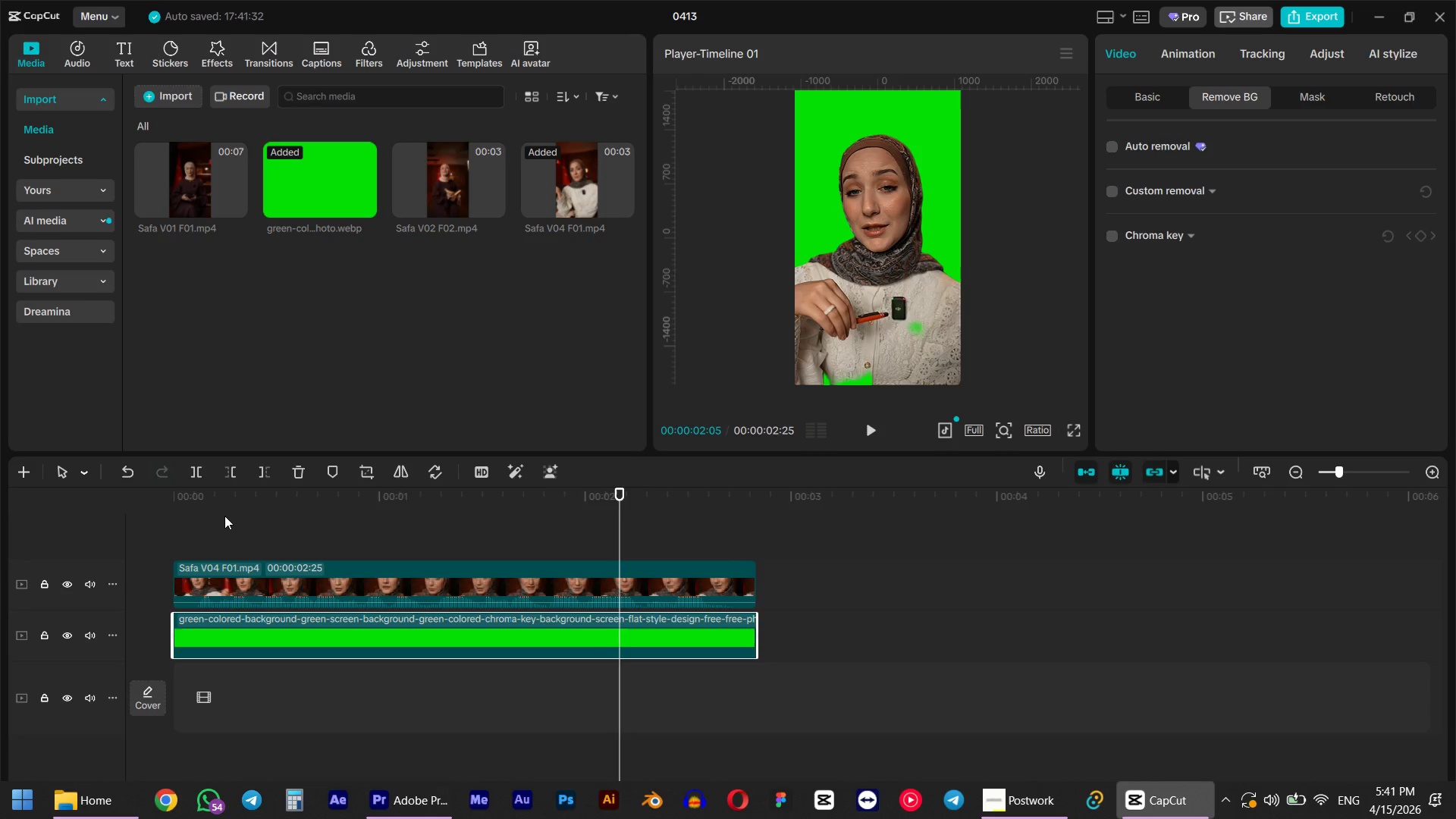 
left_click_drag(start_coordinate=[222, 516], to_coordinate=[155, 516])
 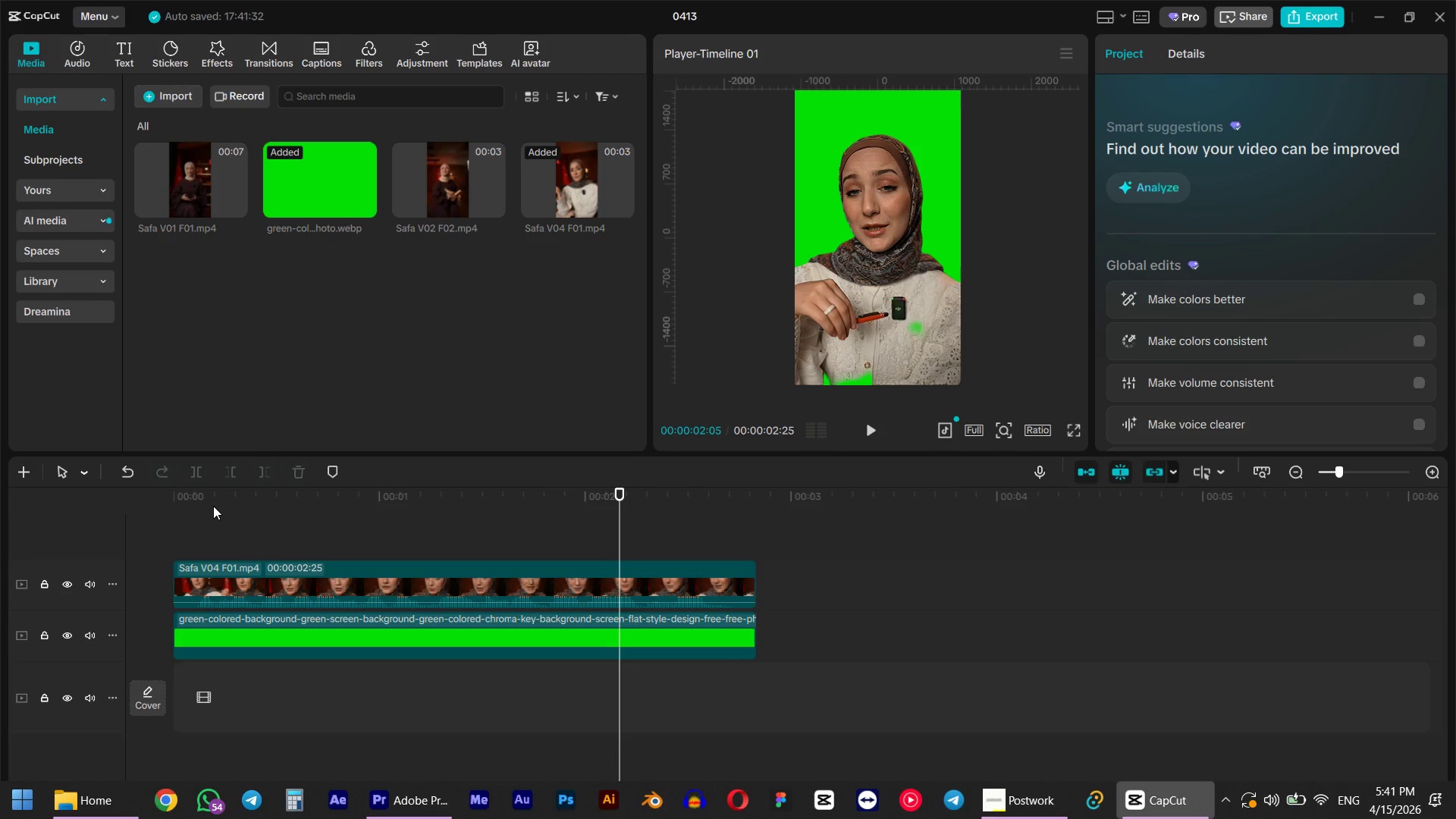 
left_click_drag(start_coordinate=[213, 506], to_coordinate=[140, 507])
 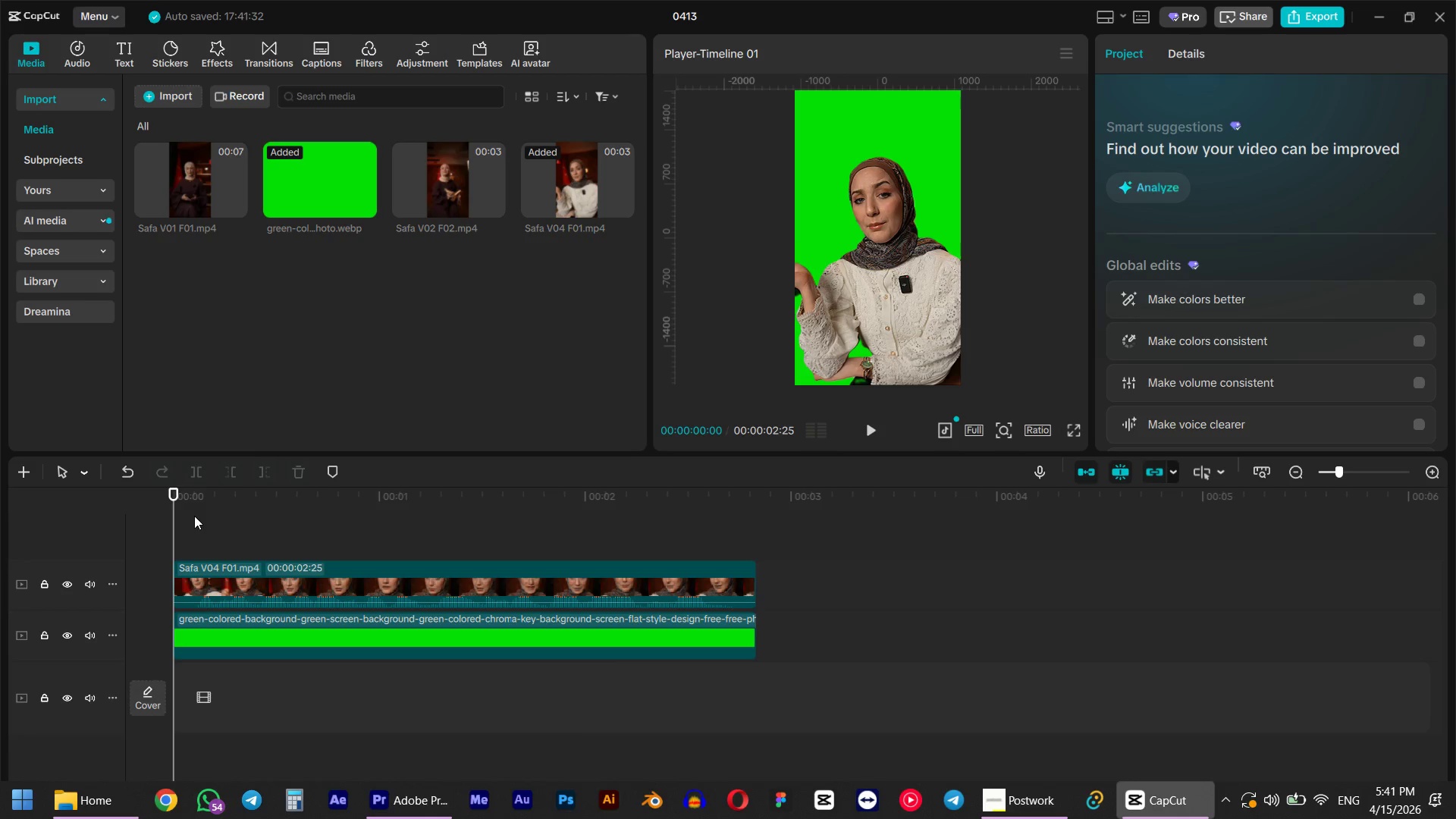 
key(Space)
 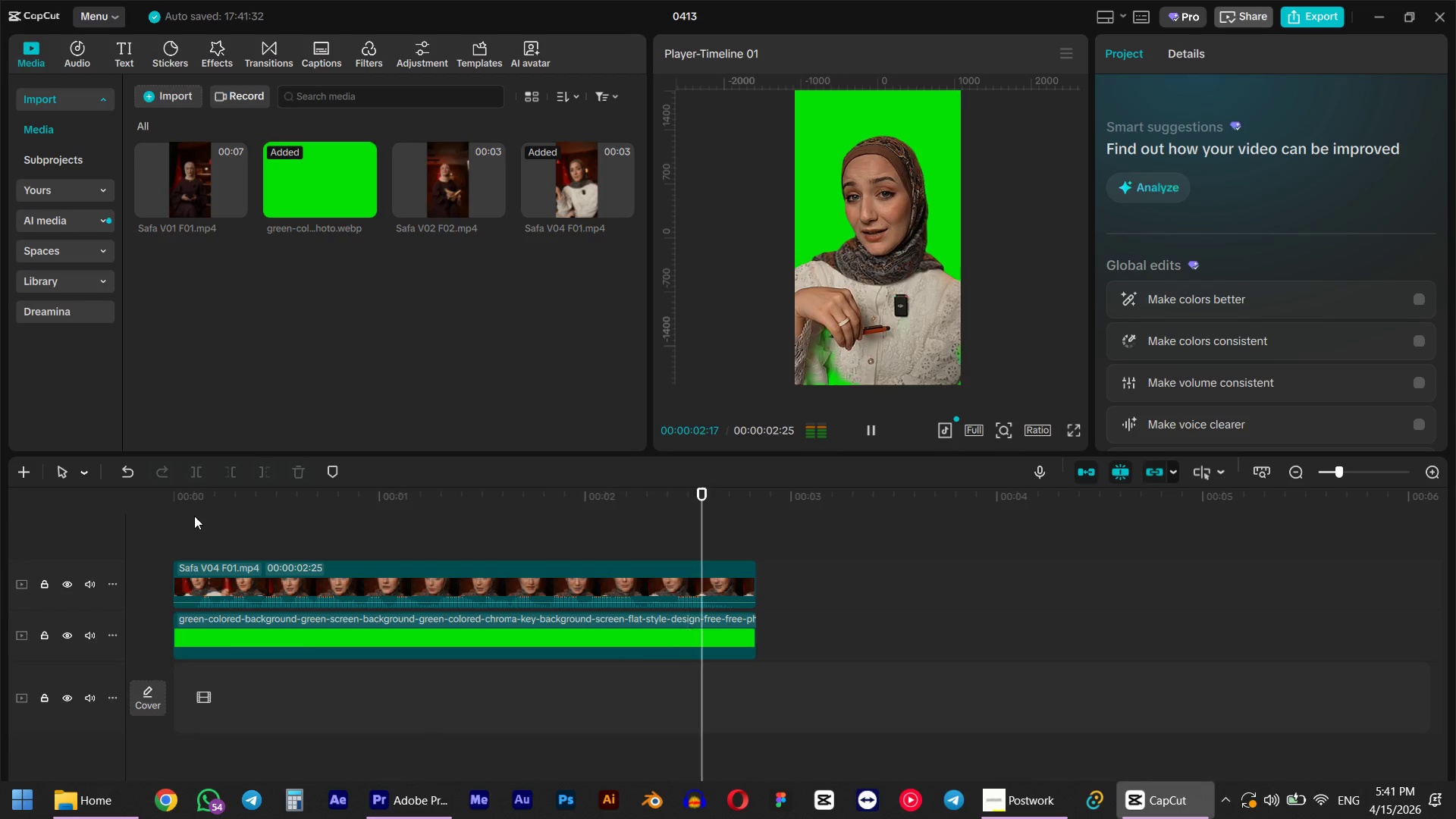 
left_click_drag(start_coordinate=[224, 509], to_coordinate=[133, 509])
 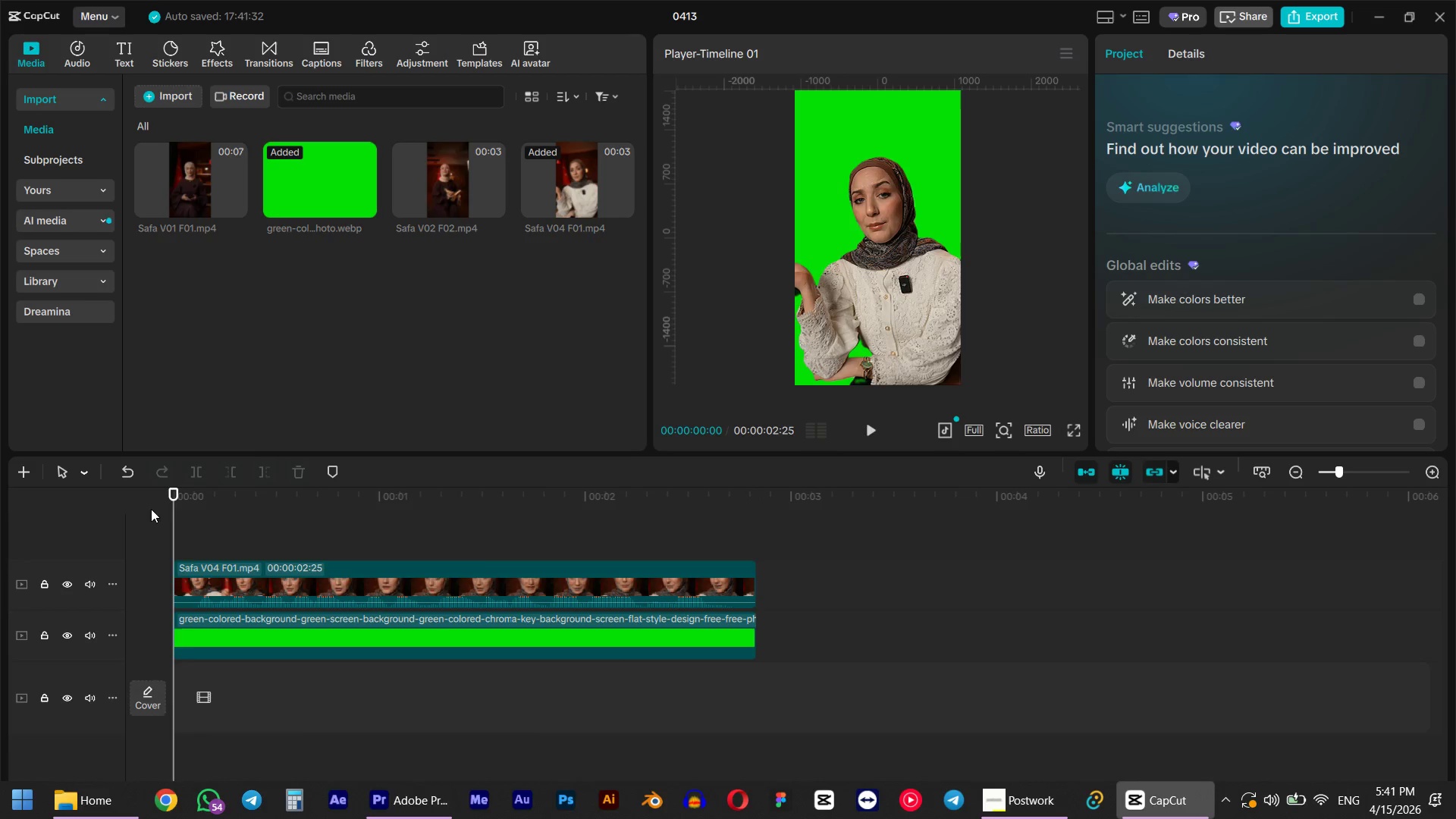 
key(Space)
 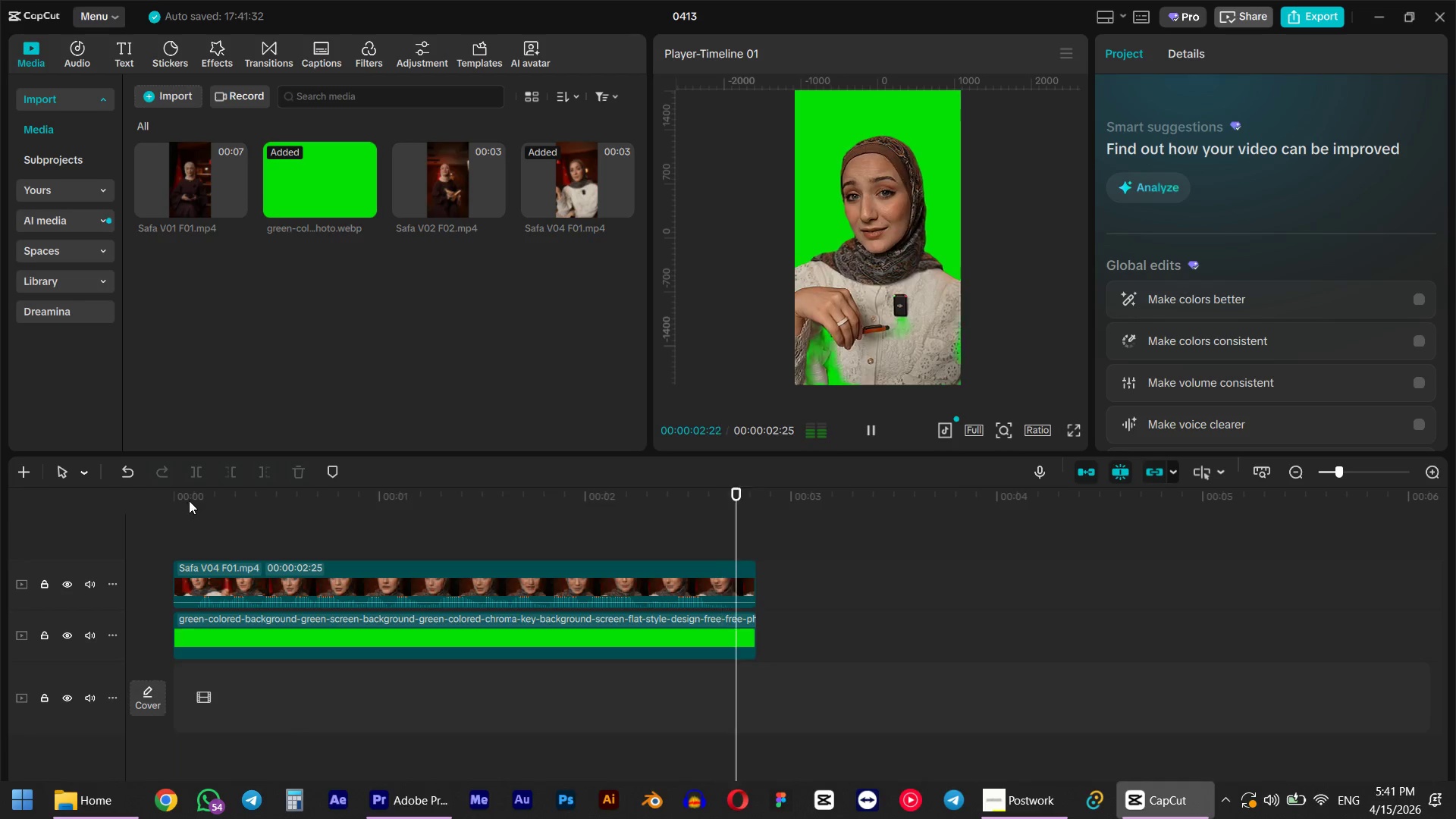 
left_click_drag(start_coordinate=[199, 495], to_coordinate=[136, 507])
 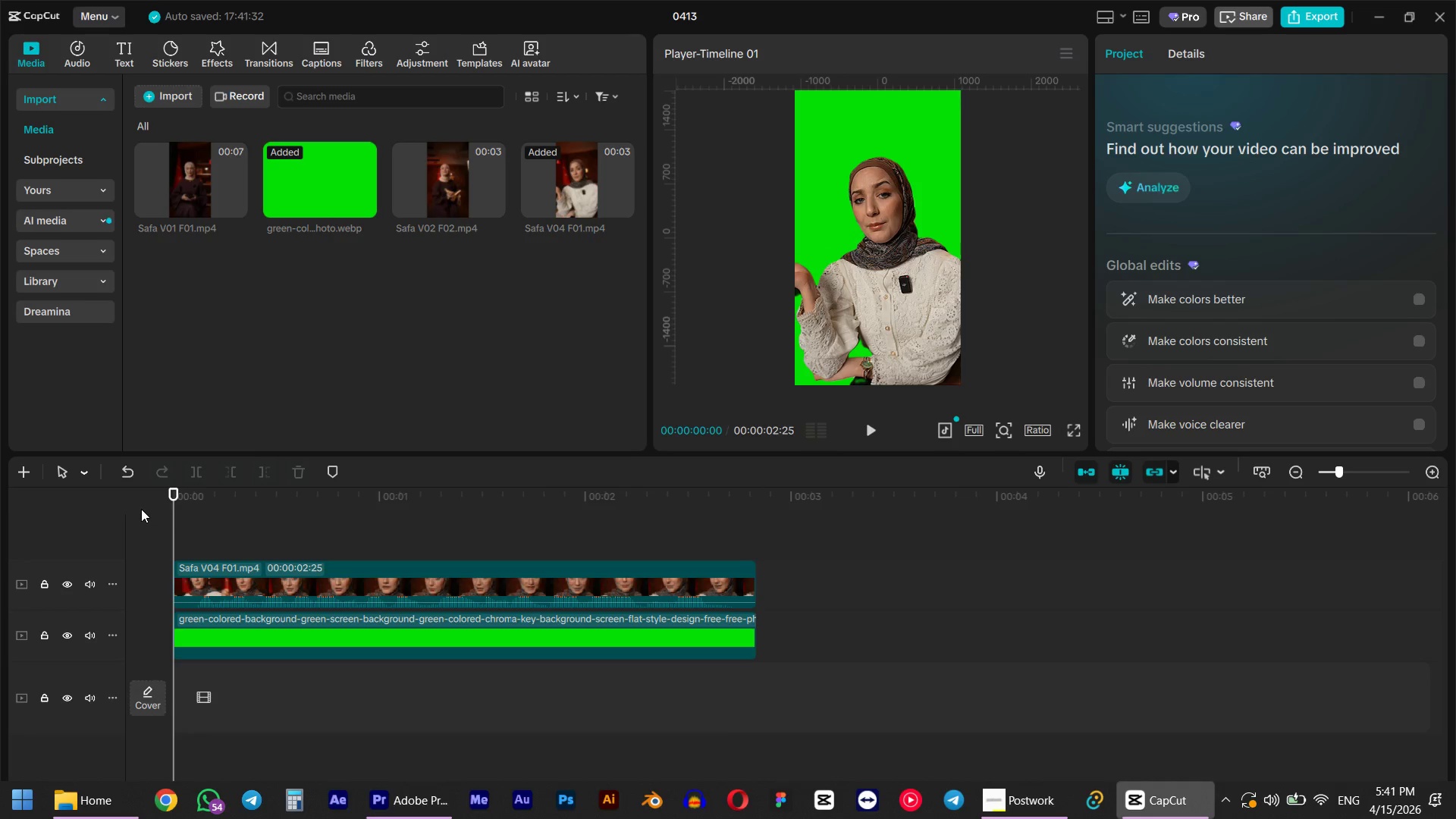 
key(Space)
 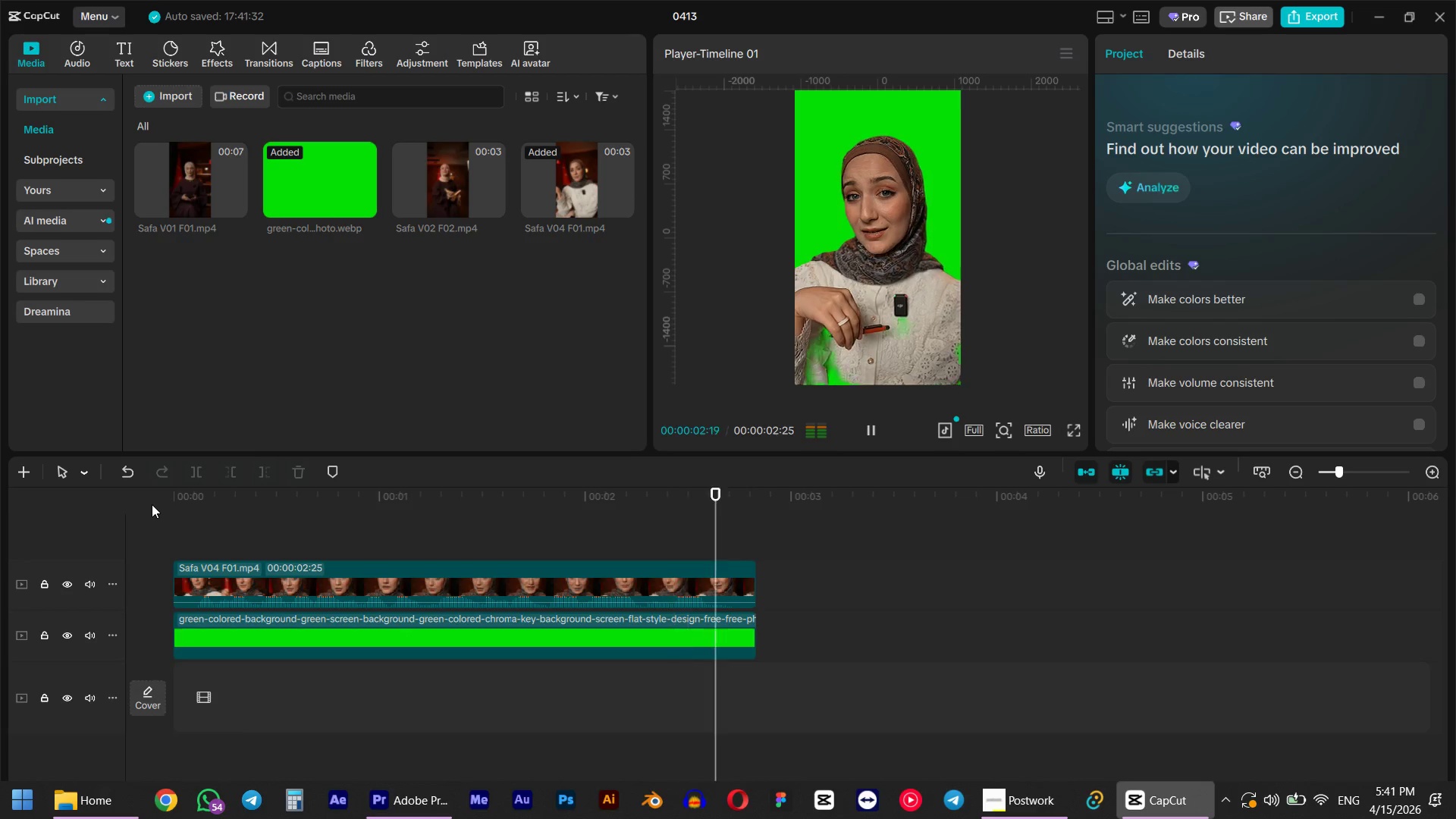 
left_click_drag(start_coordinate=[252, 494], to_coordinate=[89, 512])
 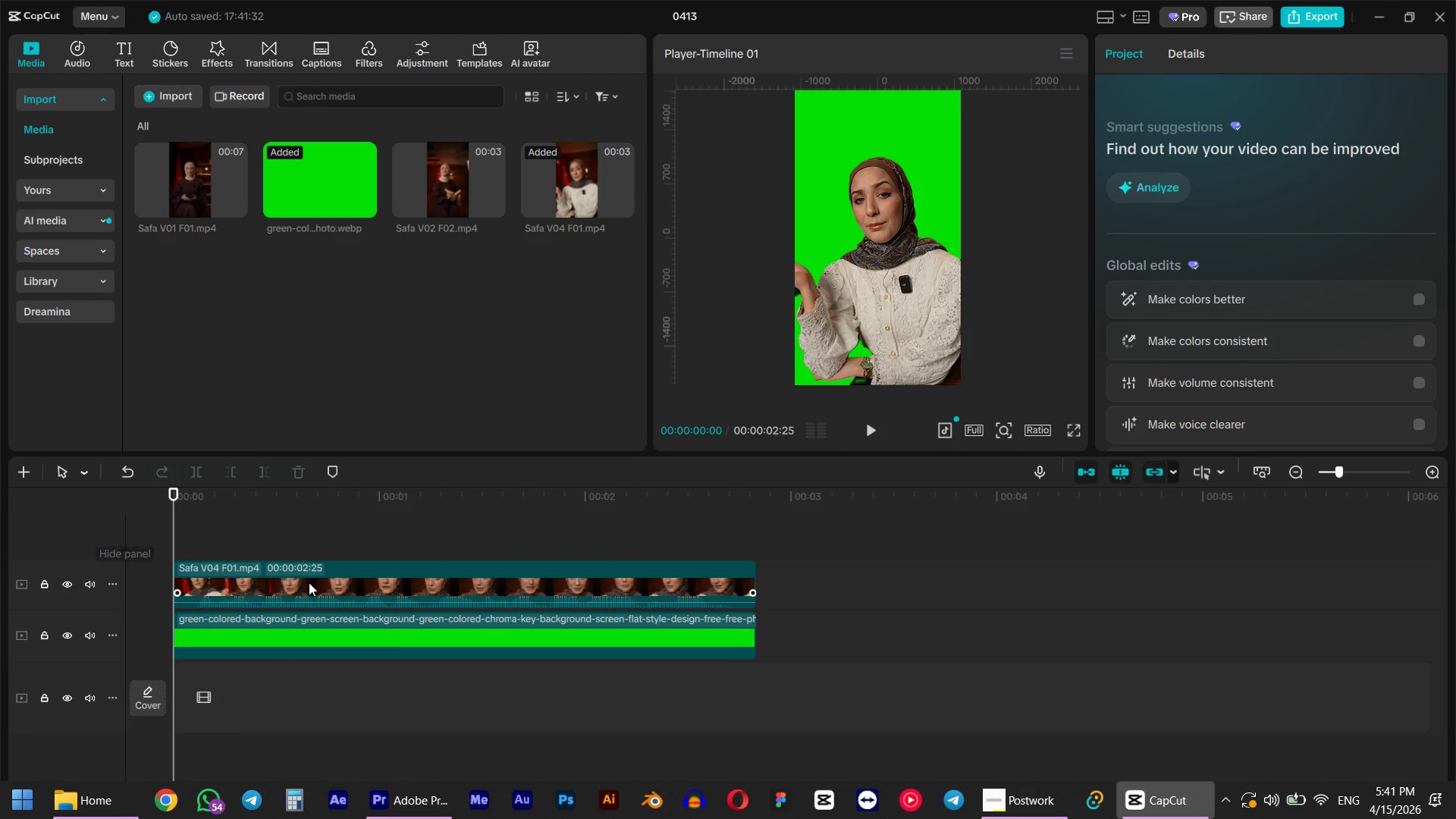 
left_click([309, 582])
 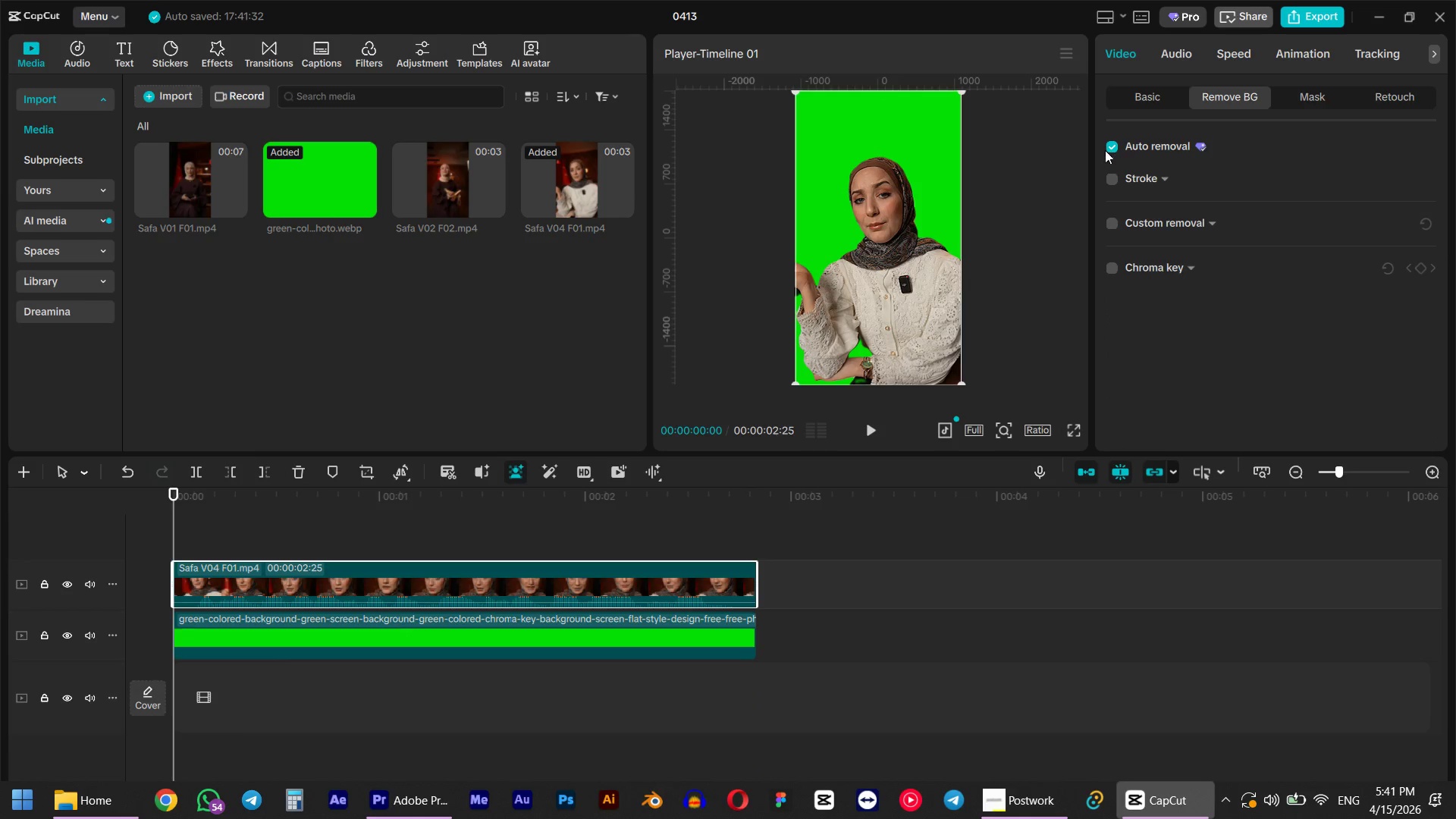 
left_click([1109, 145])
 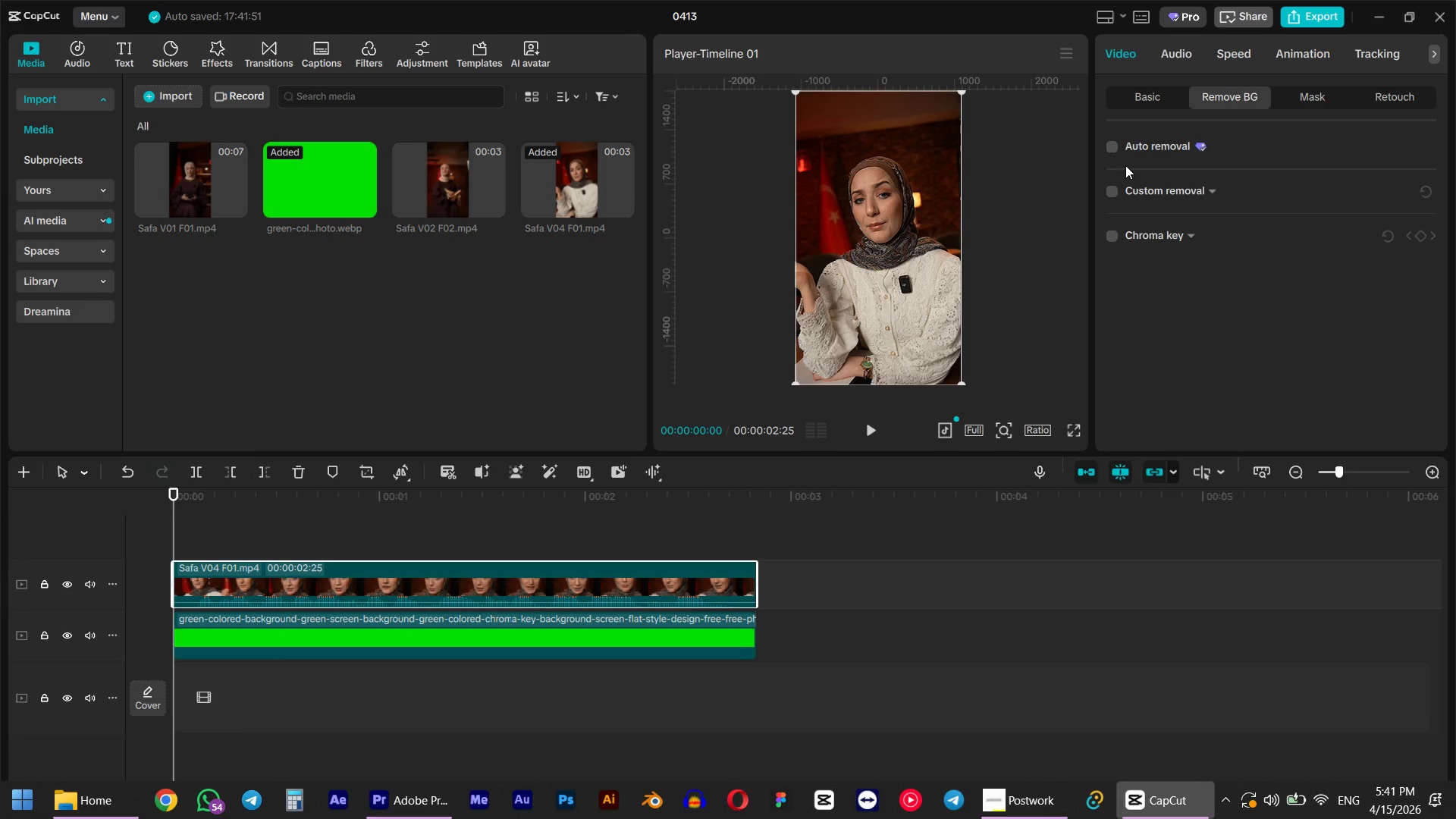 
left_click([1112, 190])
 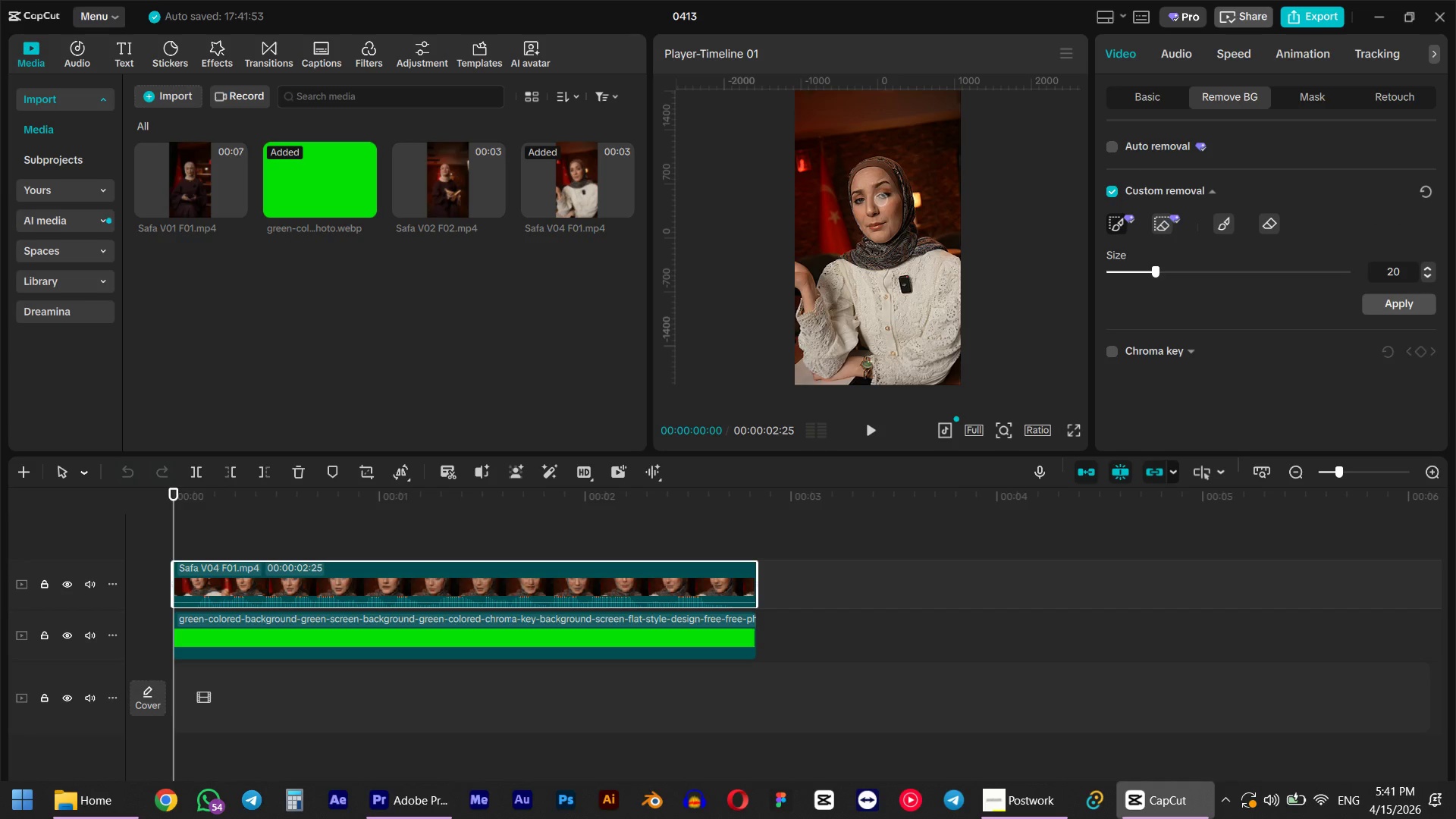 
left_click_drag(start_coordinate=[880, 165], to_coordinate=[810, 276])
 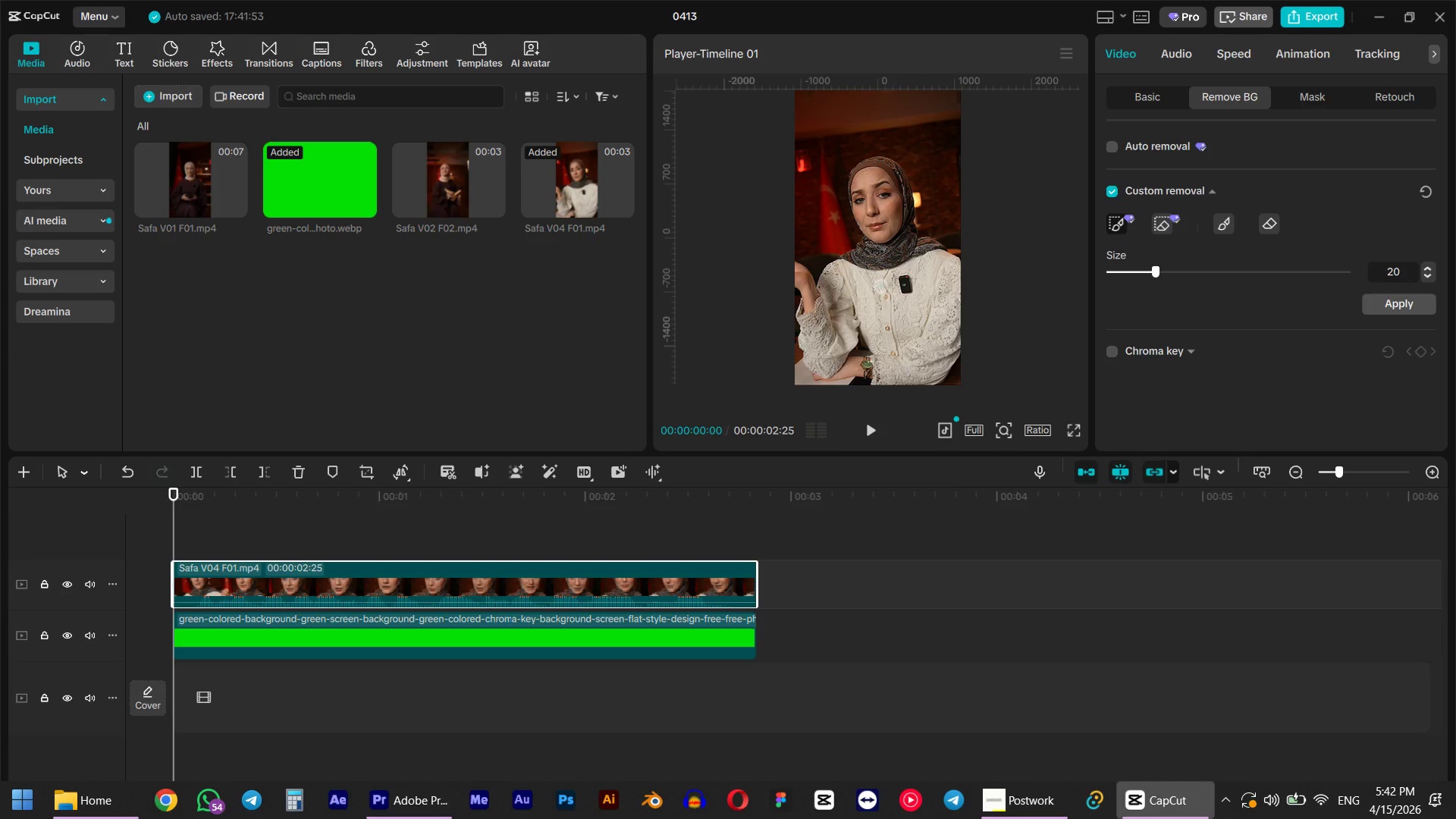 
scroll: coordinate [892, 264], scroll_direction: down, amount: 3.0
 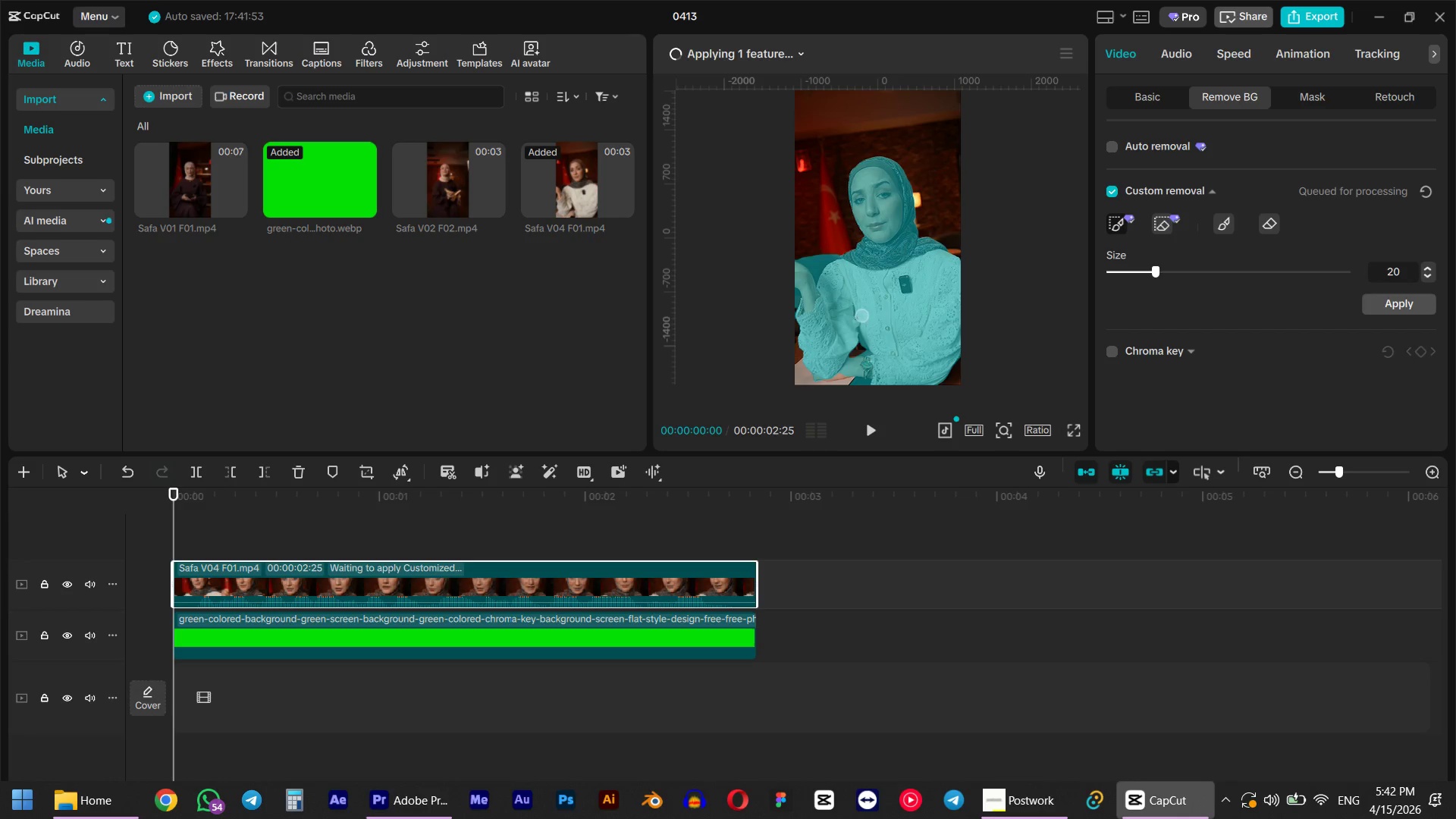 
scroll: coordinate [918, 350], scroll_direction: up, amount: 5.0
 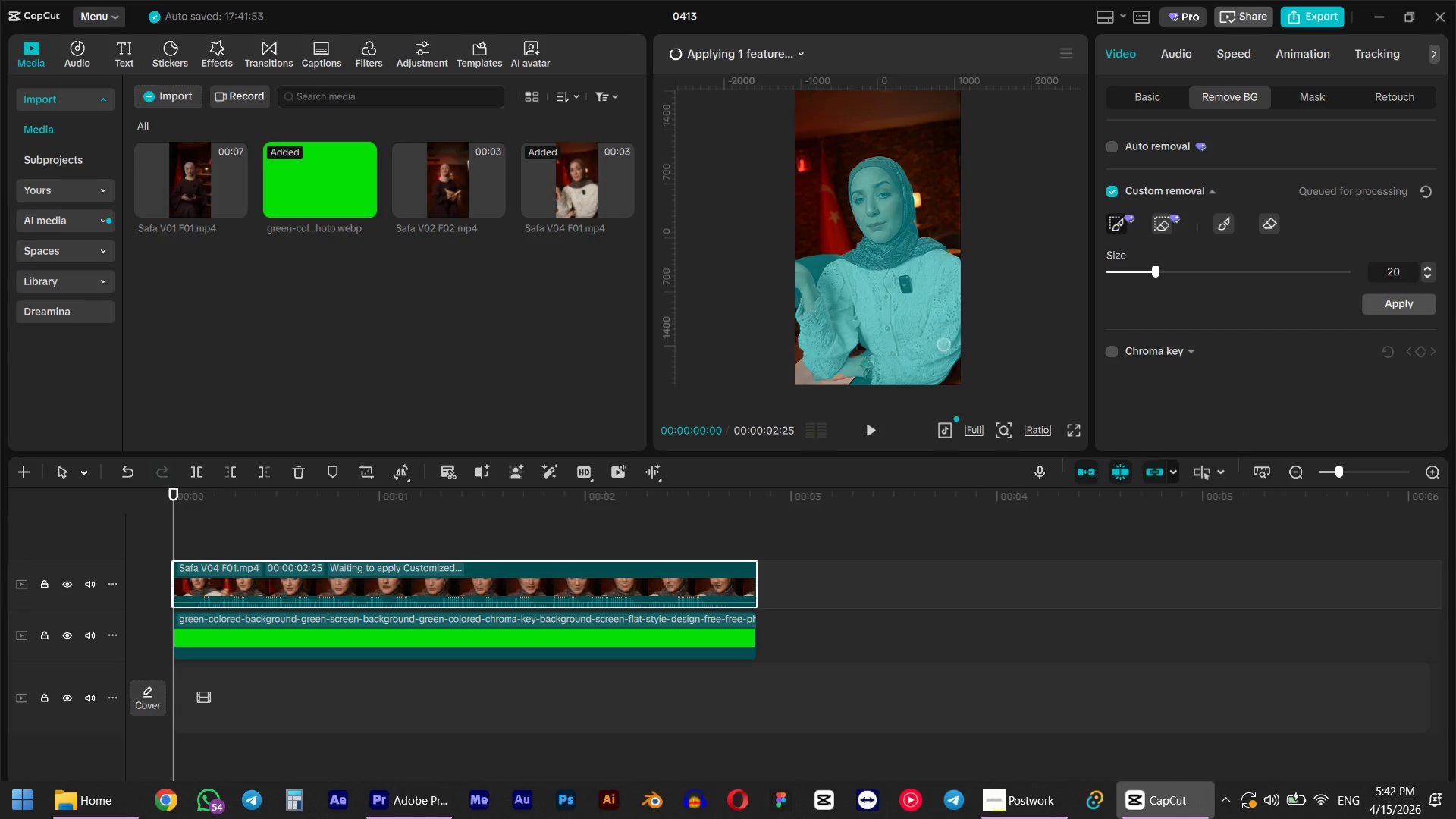 
left_click_drag(start_coordinate=[949, 351], to_coordinate=[815, 394])
 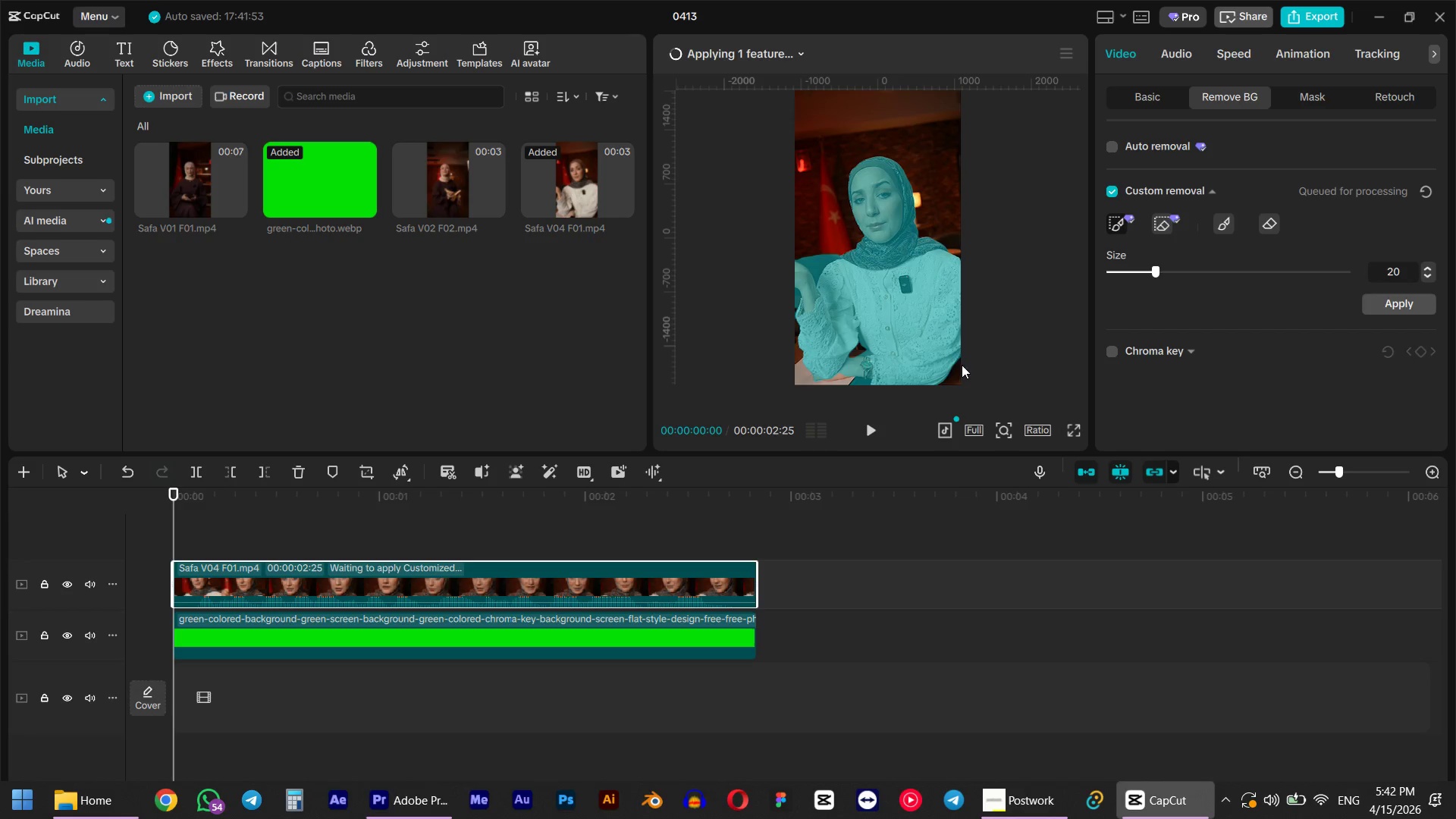 
left_click_drag(start_coordinate=[955, 366], to_coordinate=[907, 424])
 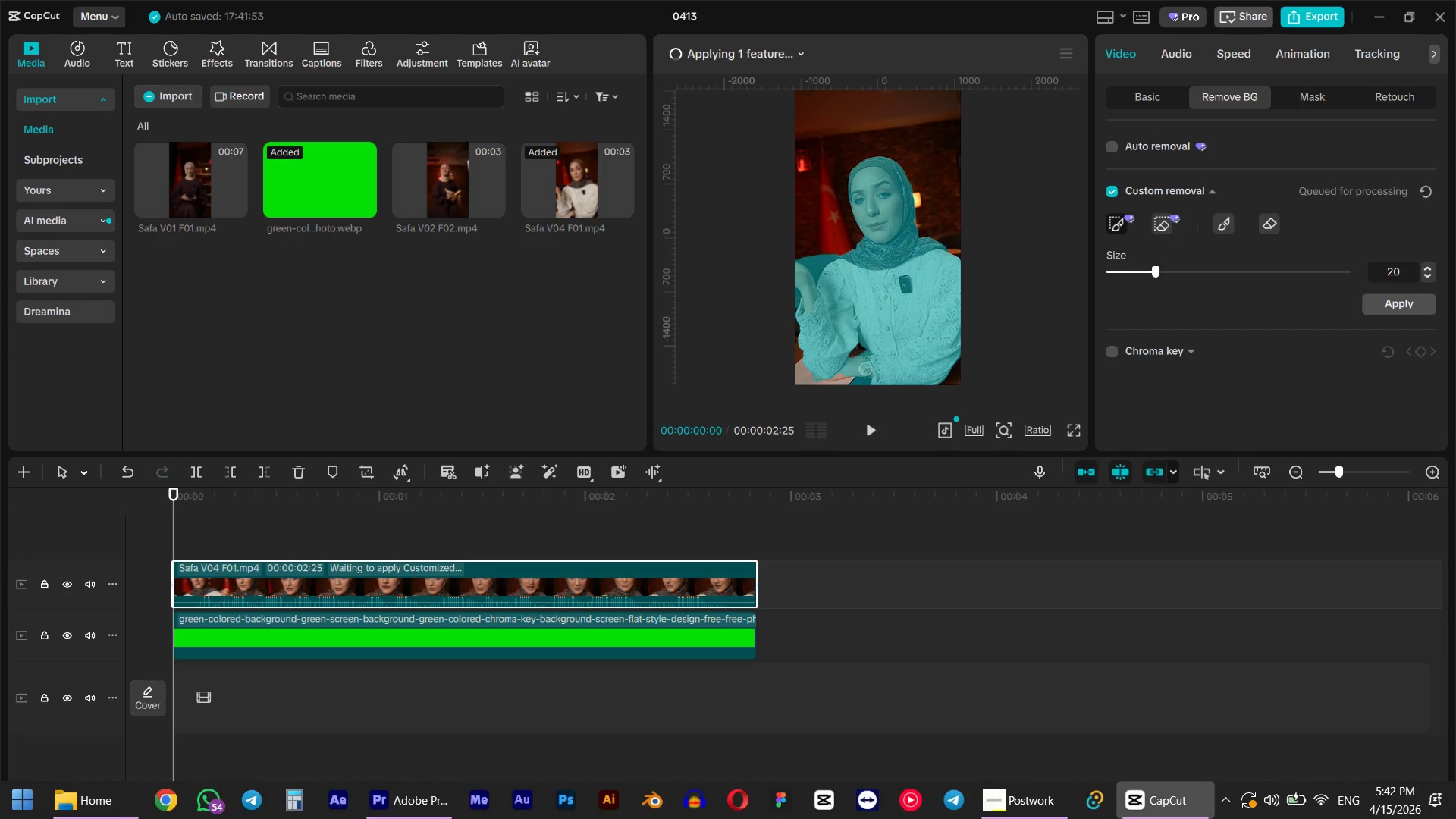 
left_click_drag(start_coordinate=[862, 362], to_coordinate=[764, 381])